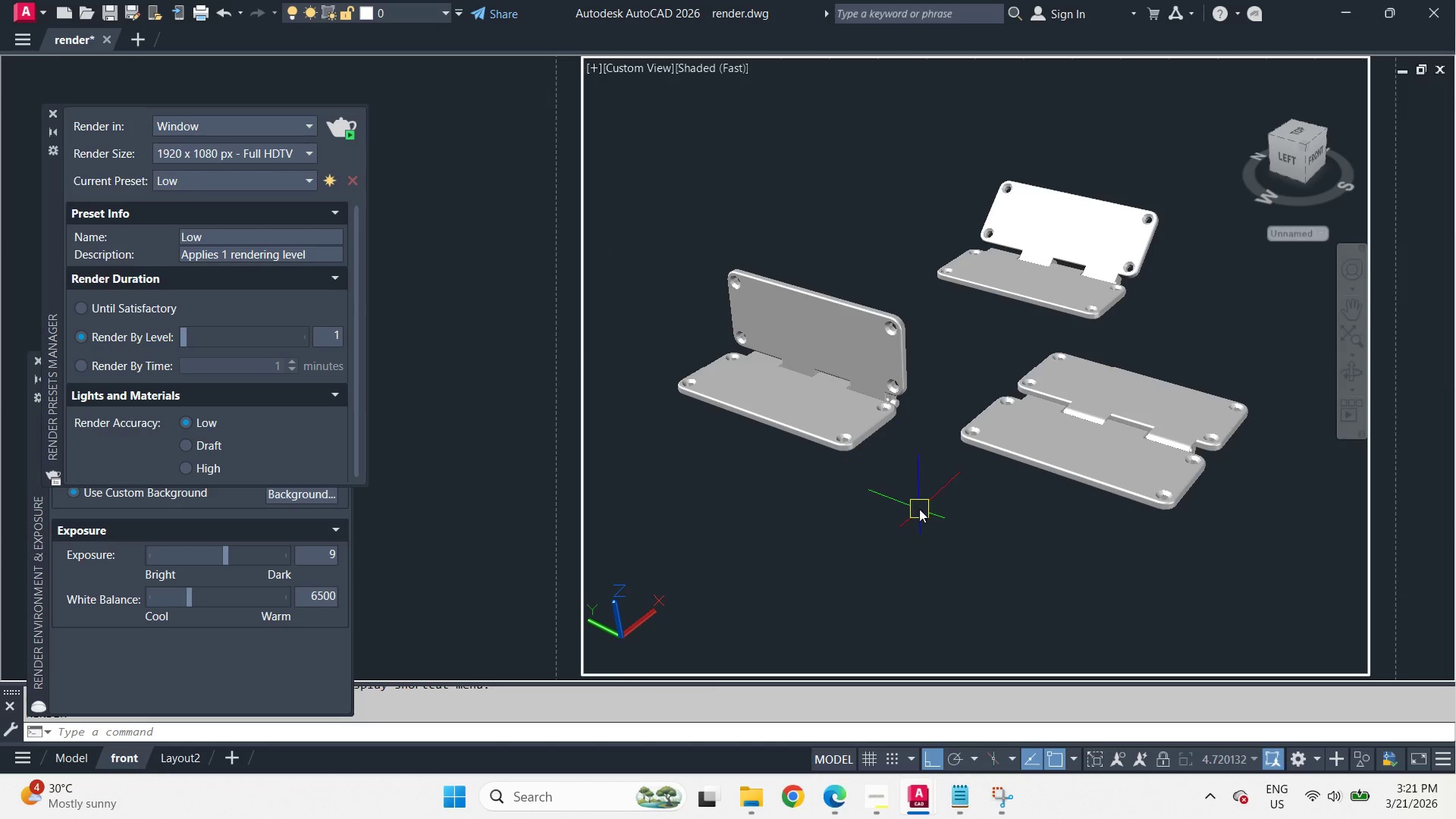 
left_click([659, 241])
 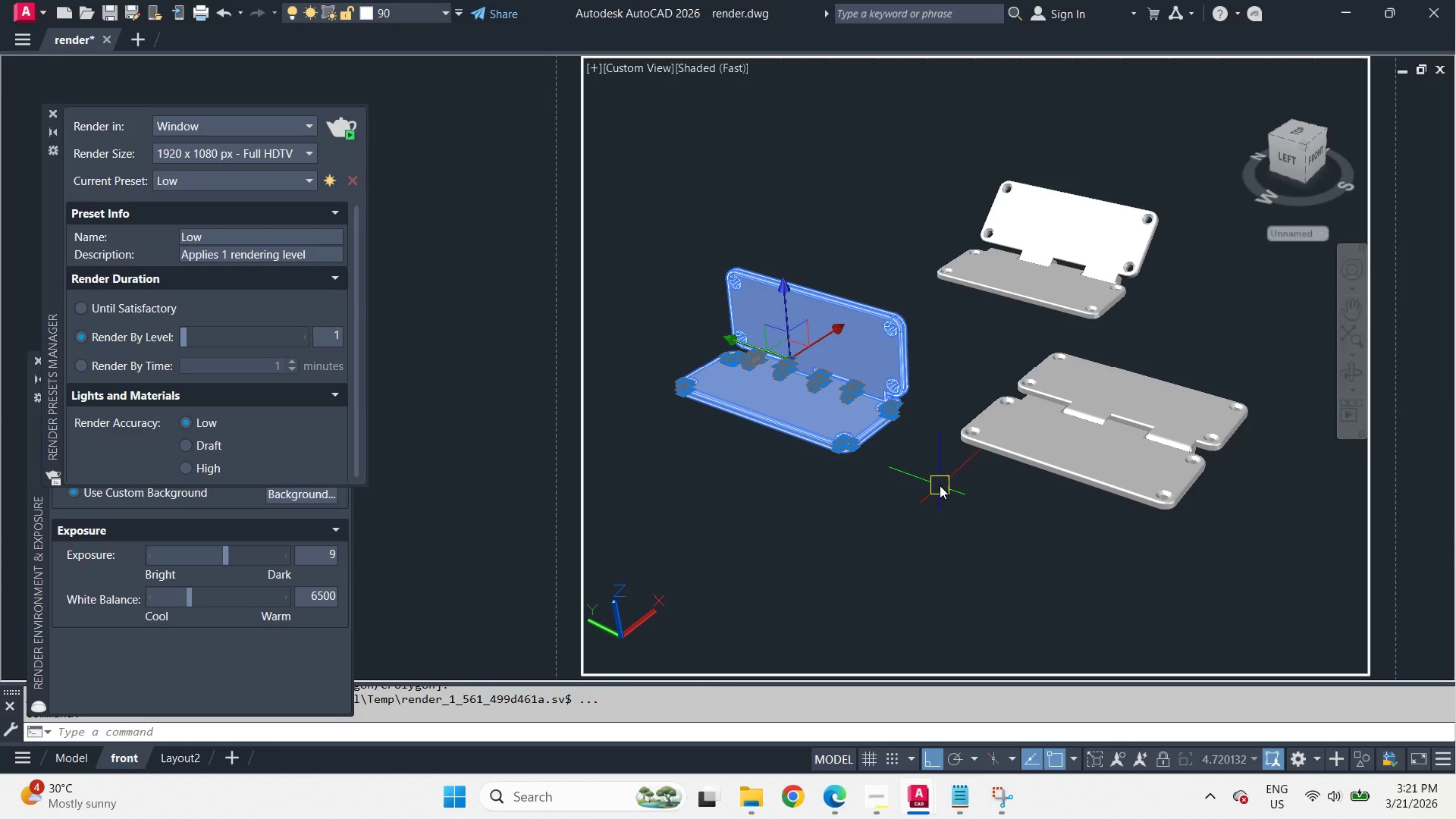 
key(M)
 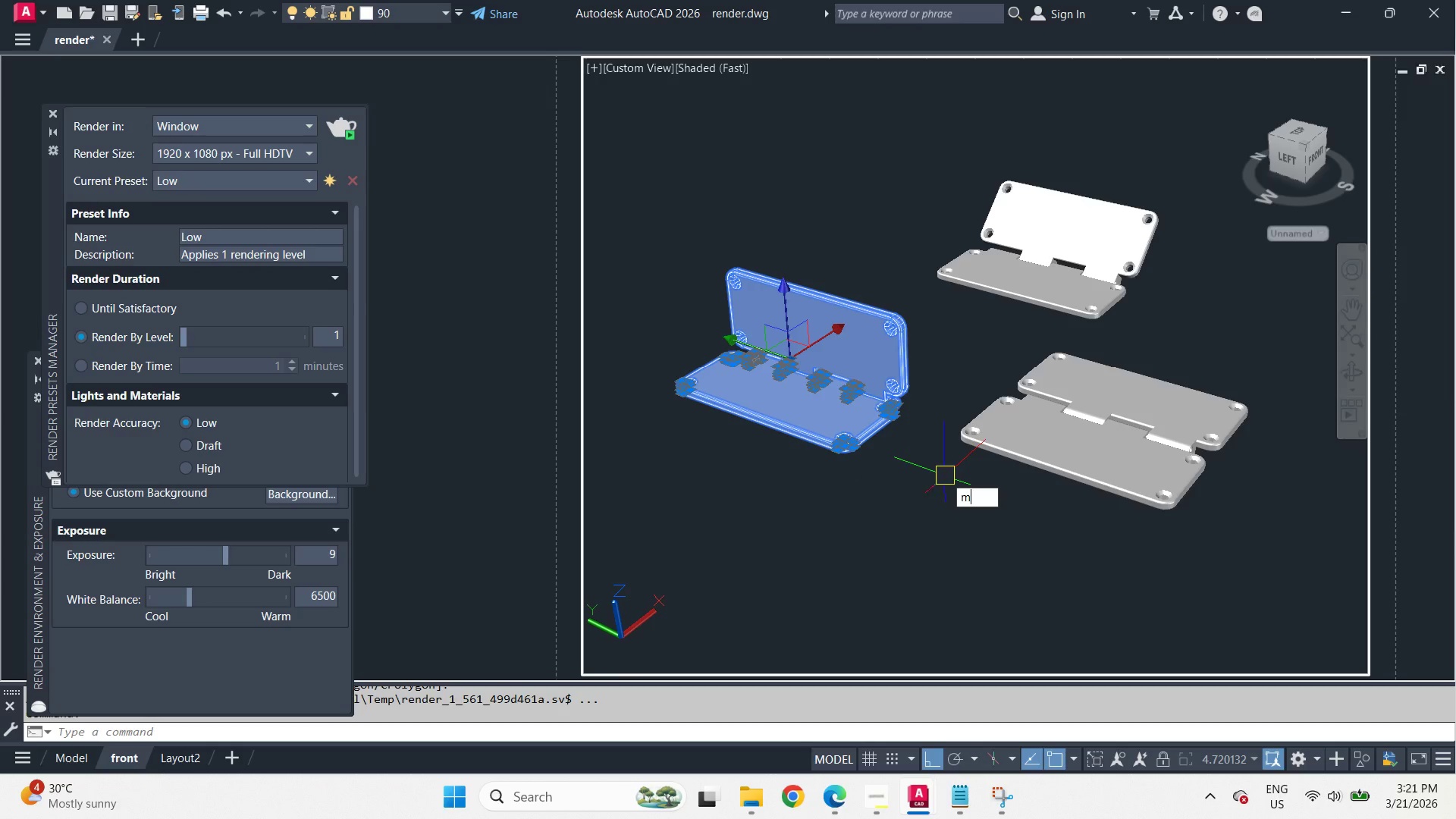 
key(Space)
 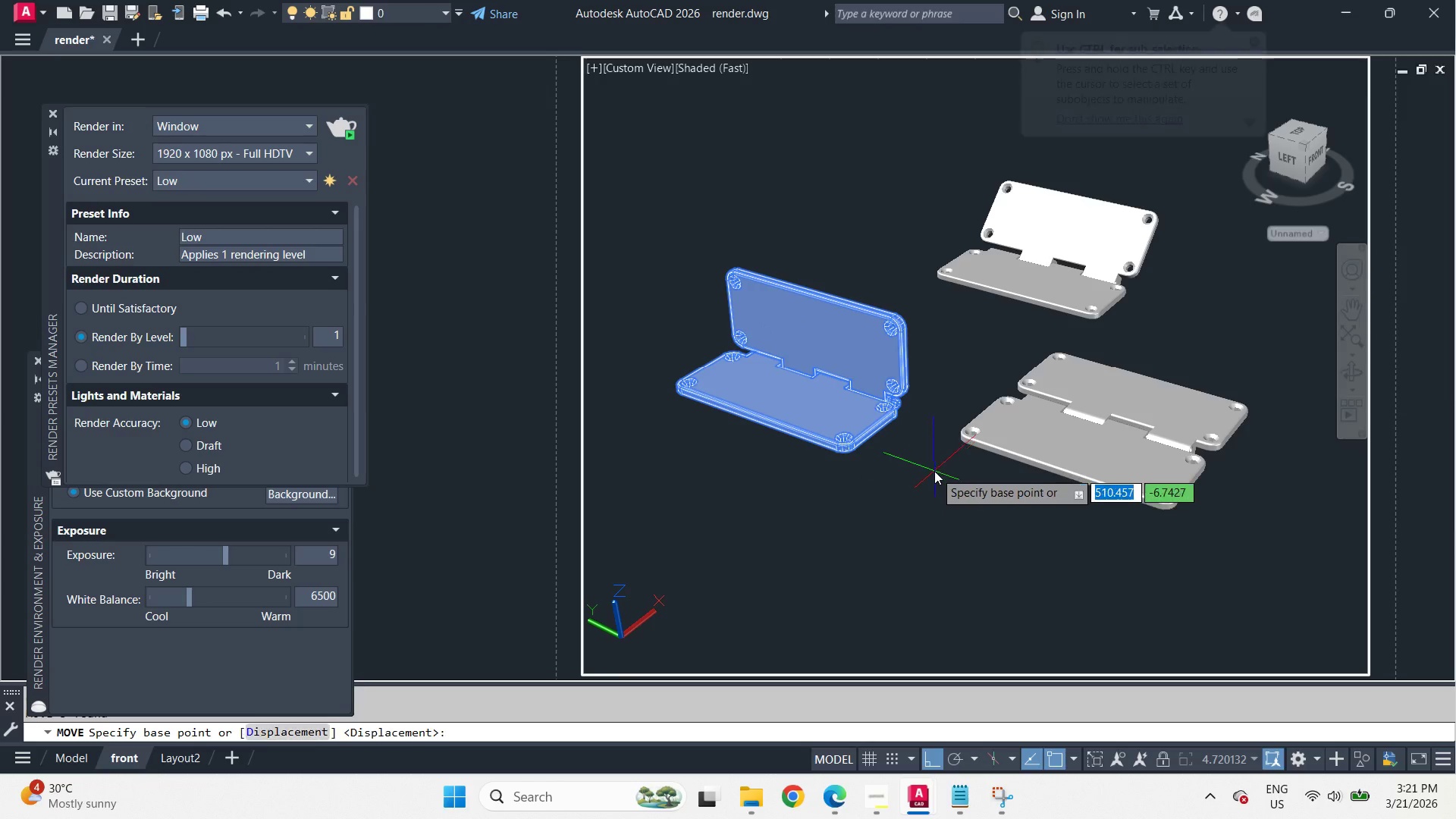 
left_click_drag(start_coordinate=[934, 471], to_coordinate=[934, 475])
 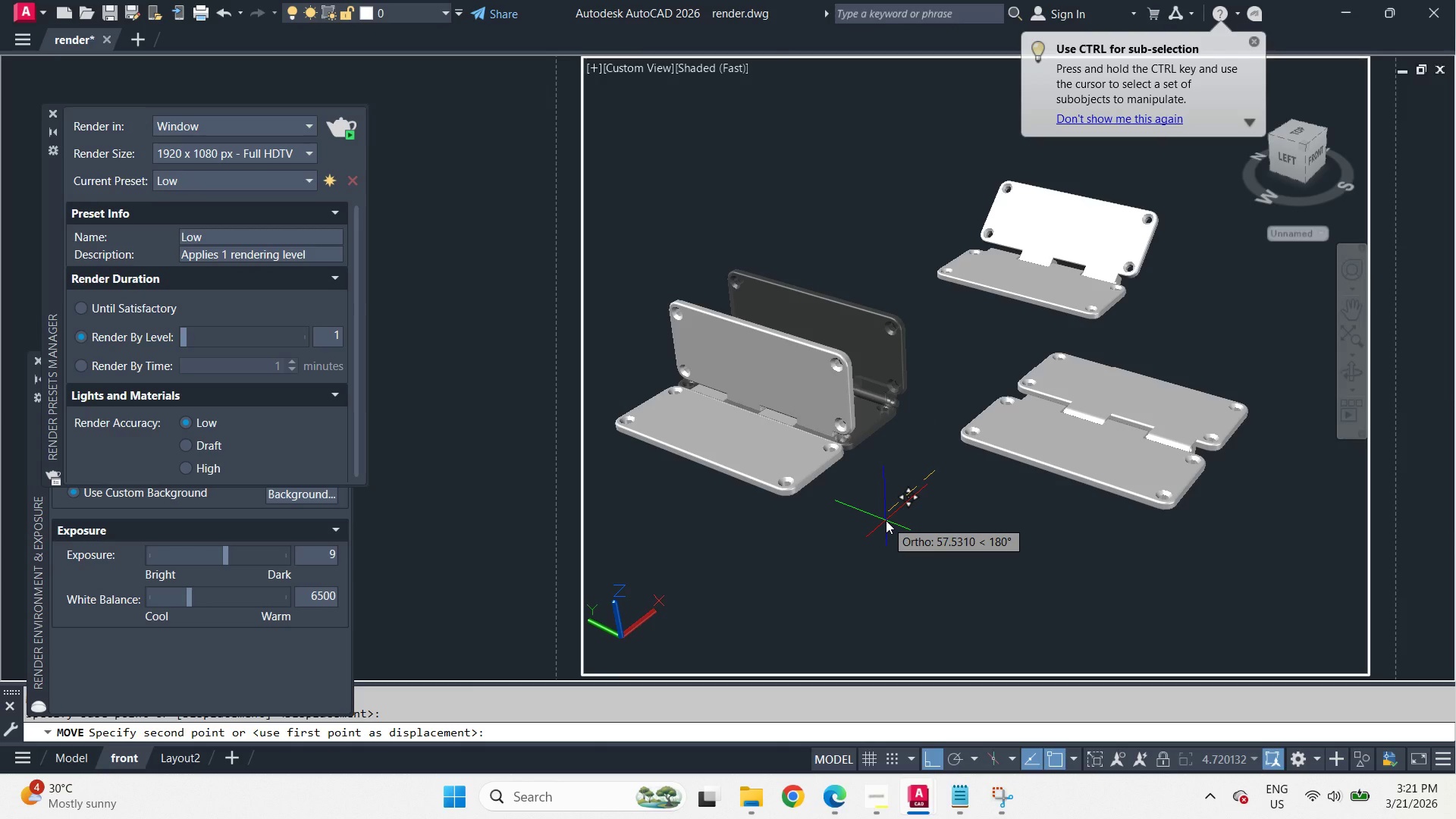 
key(Numpad5)
 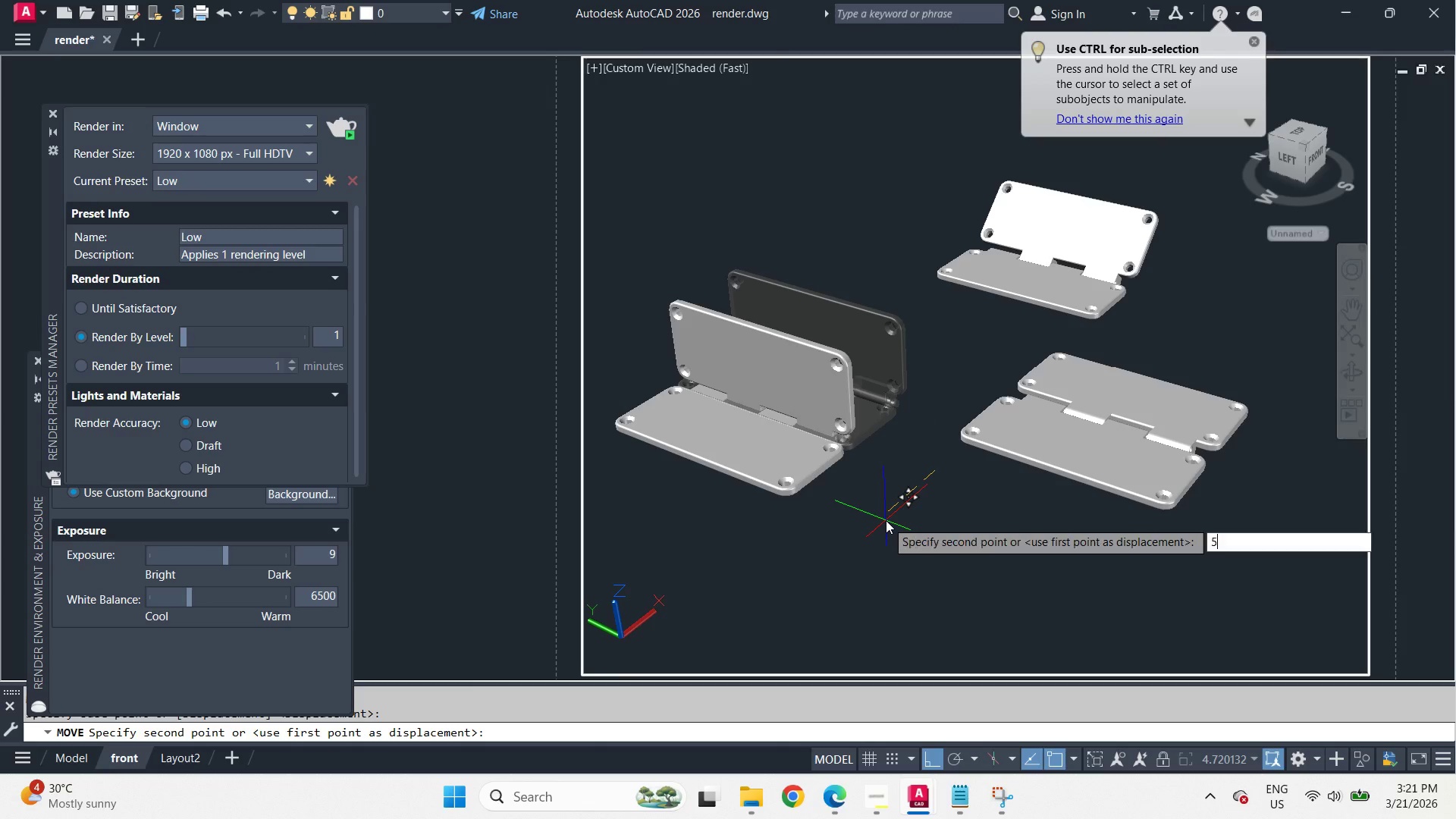 
key(Numpad0)
 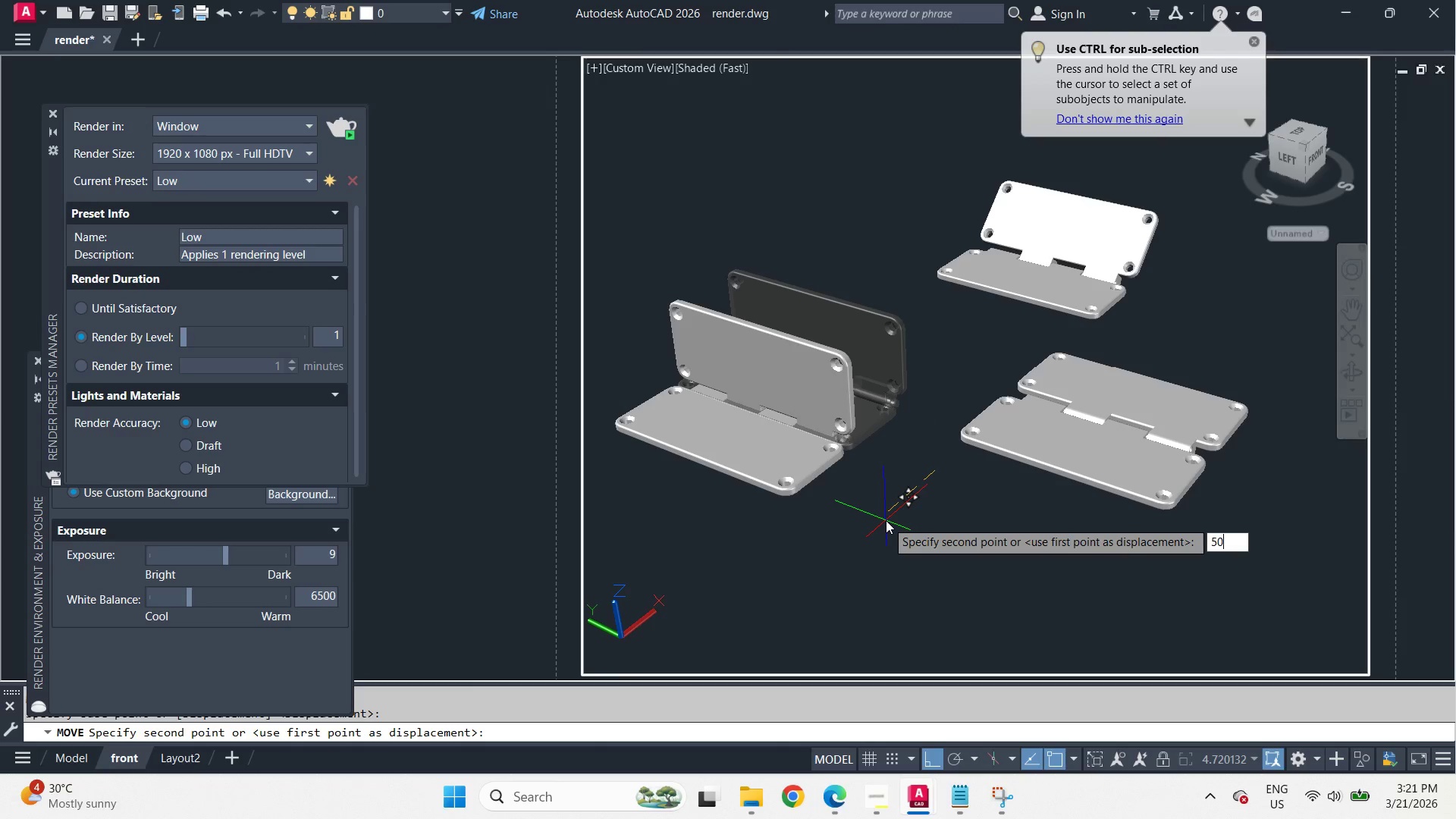 
key(NumpadEnter)
 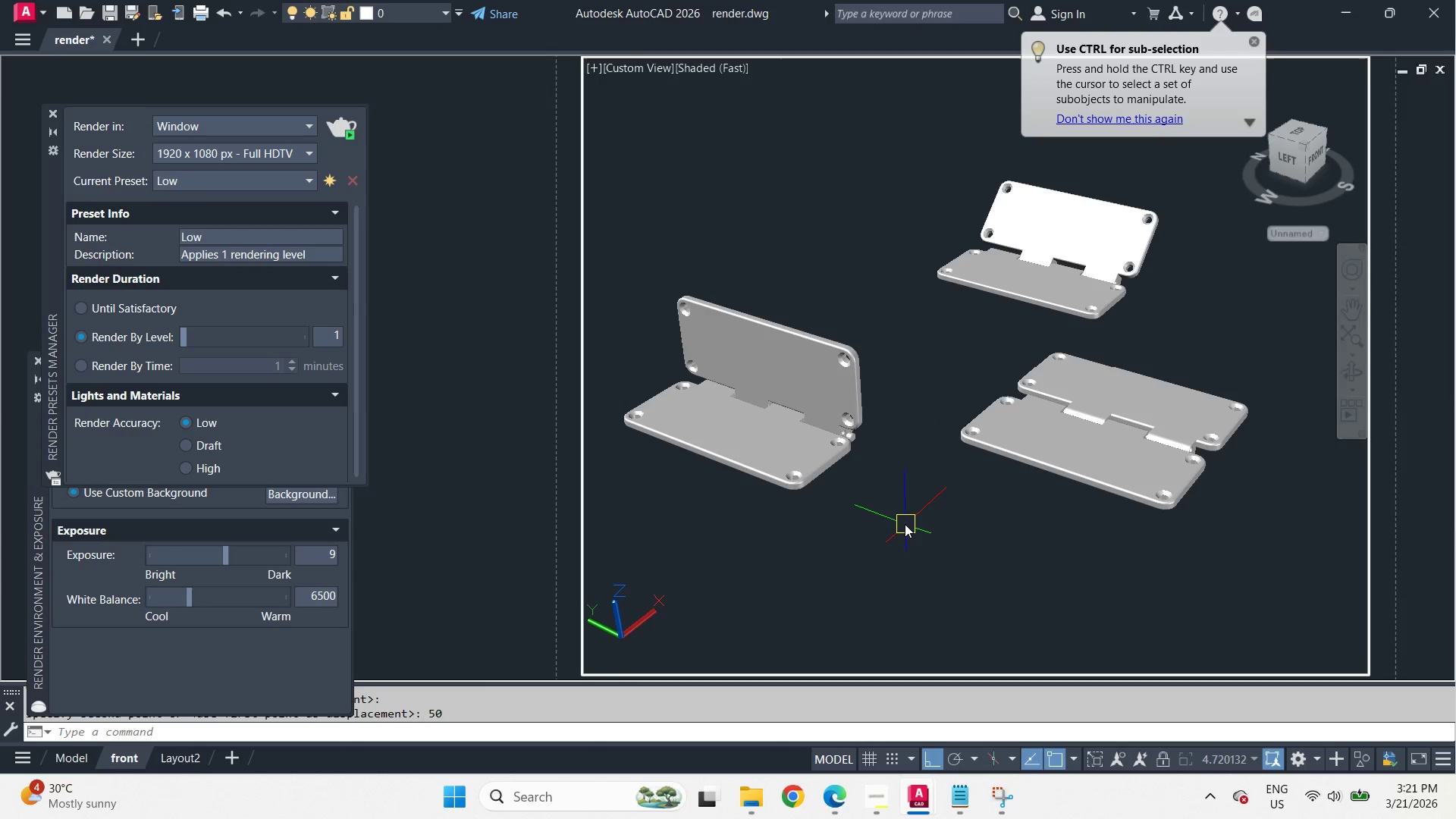 
left_click_drag(start_coordinate=[904, 524], to_coordinate=[886, 504])
 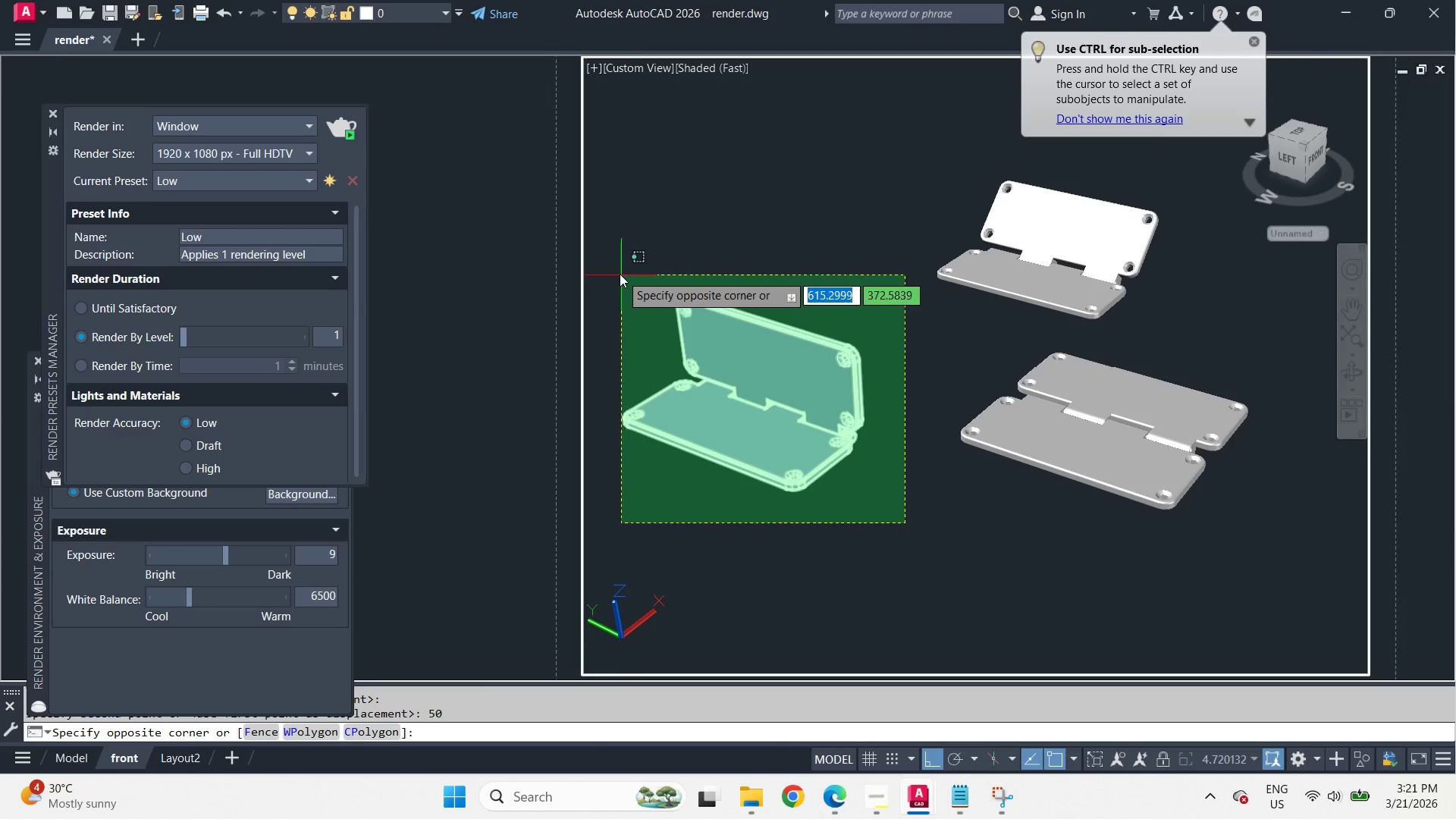 
left_click([620, 274])
 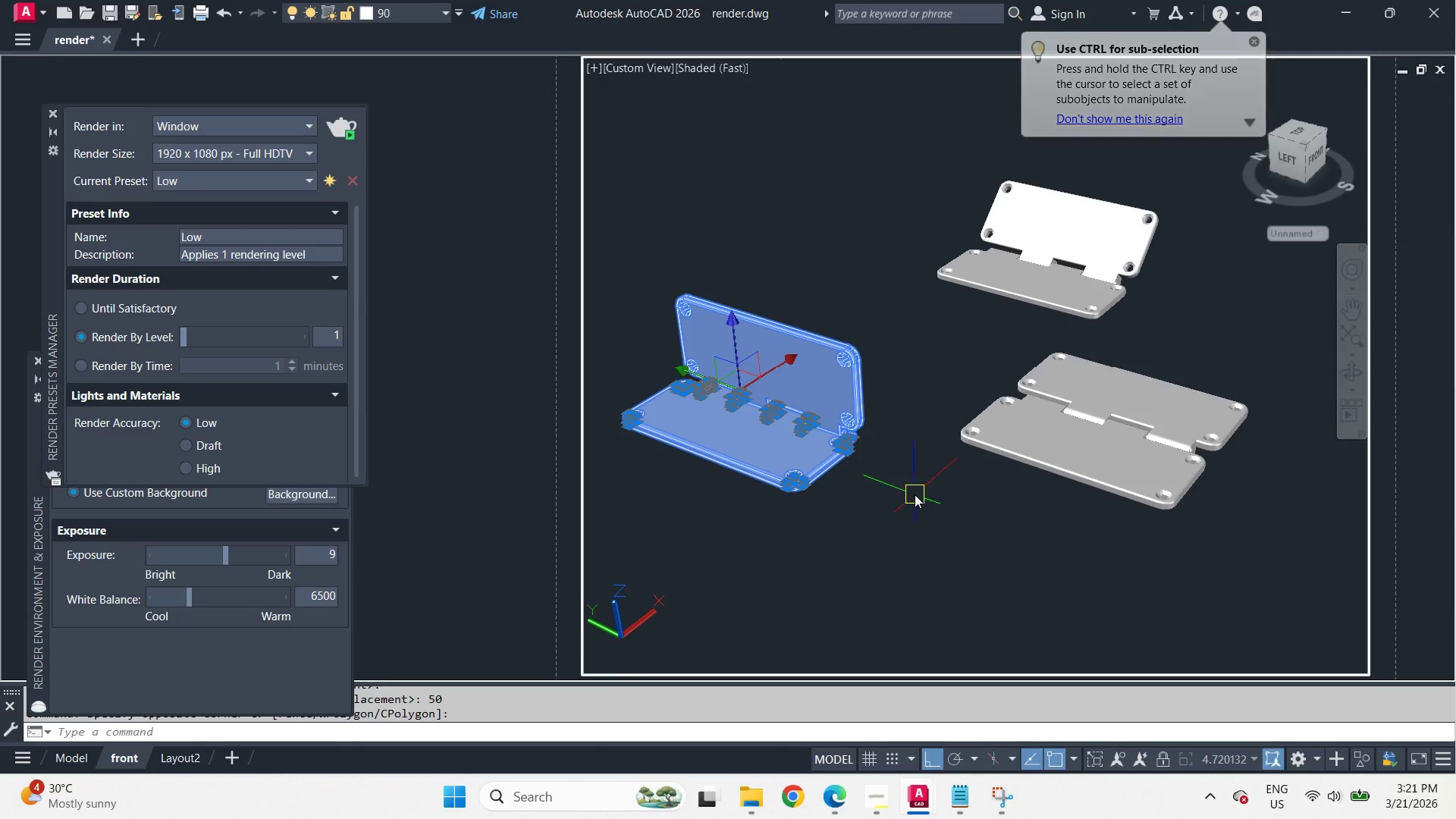 
key(Space)
 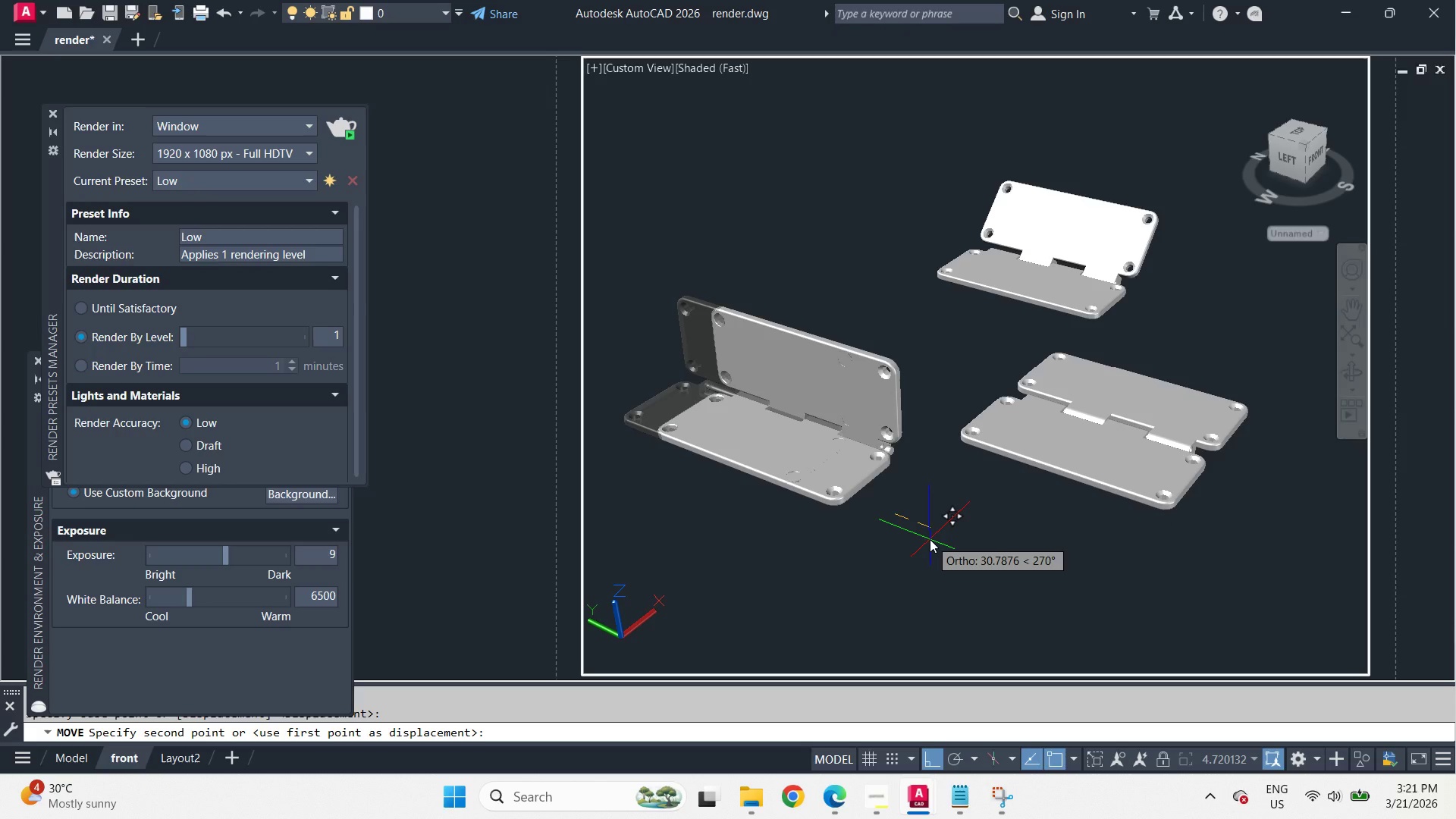 
key(Escape)
 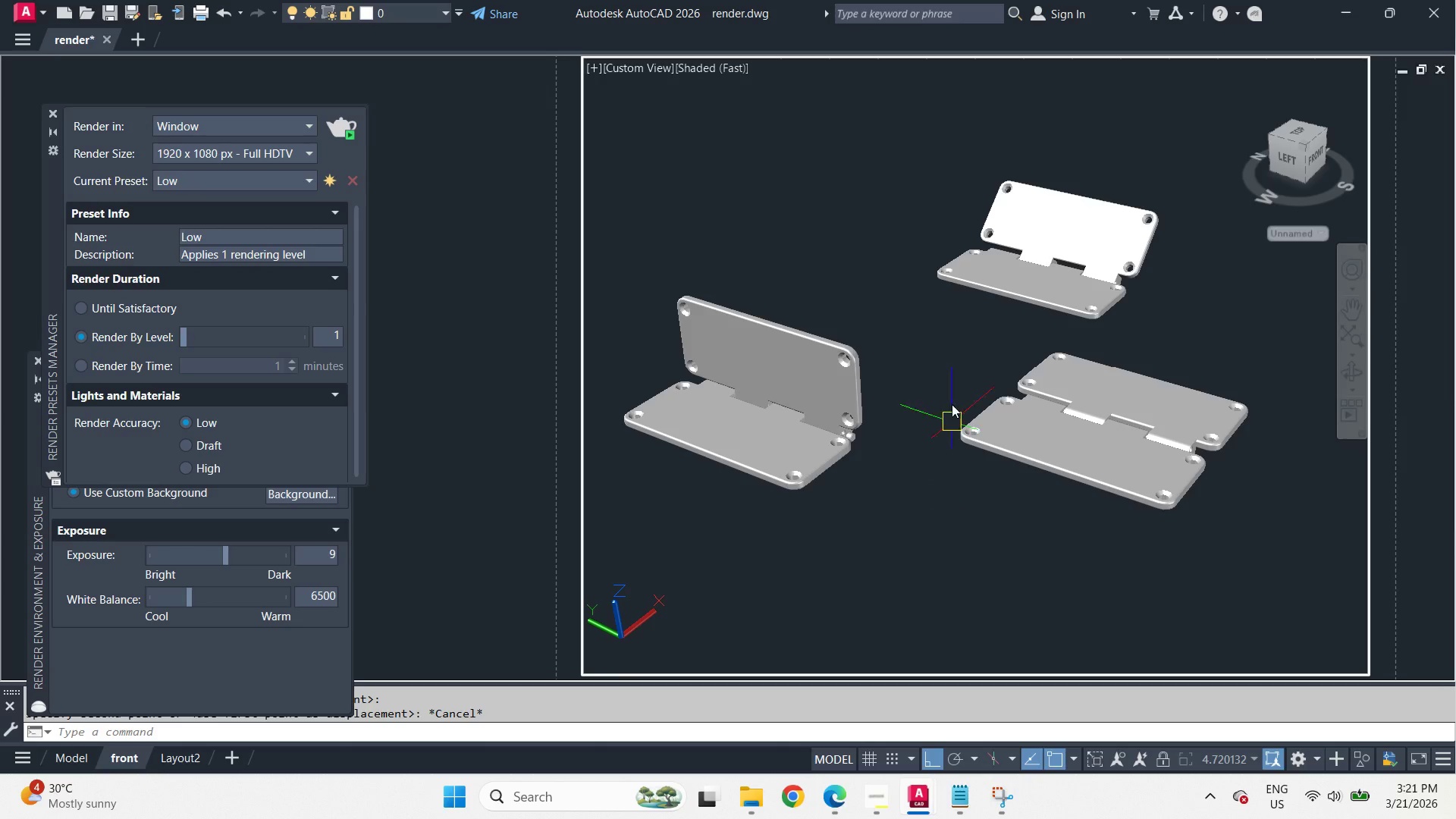 
left_click([1159, 336])
 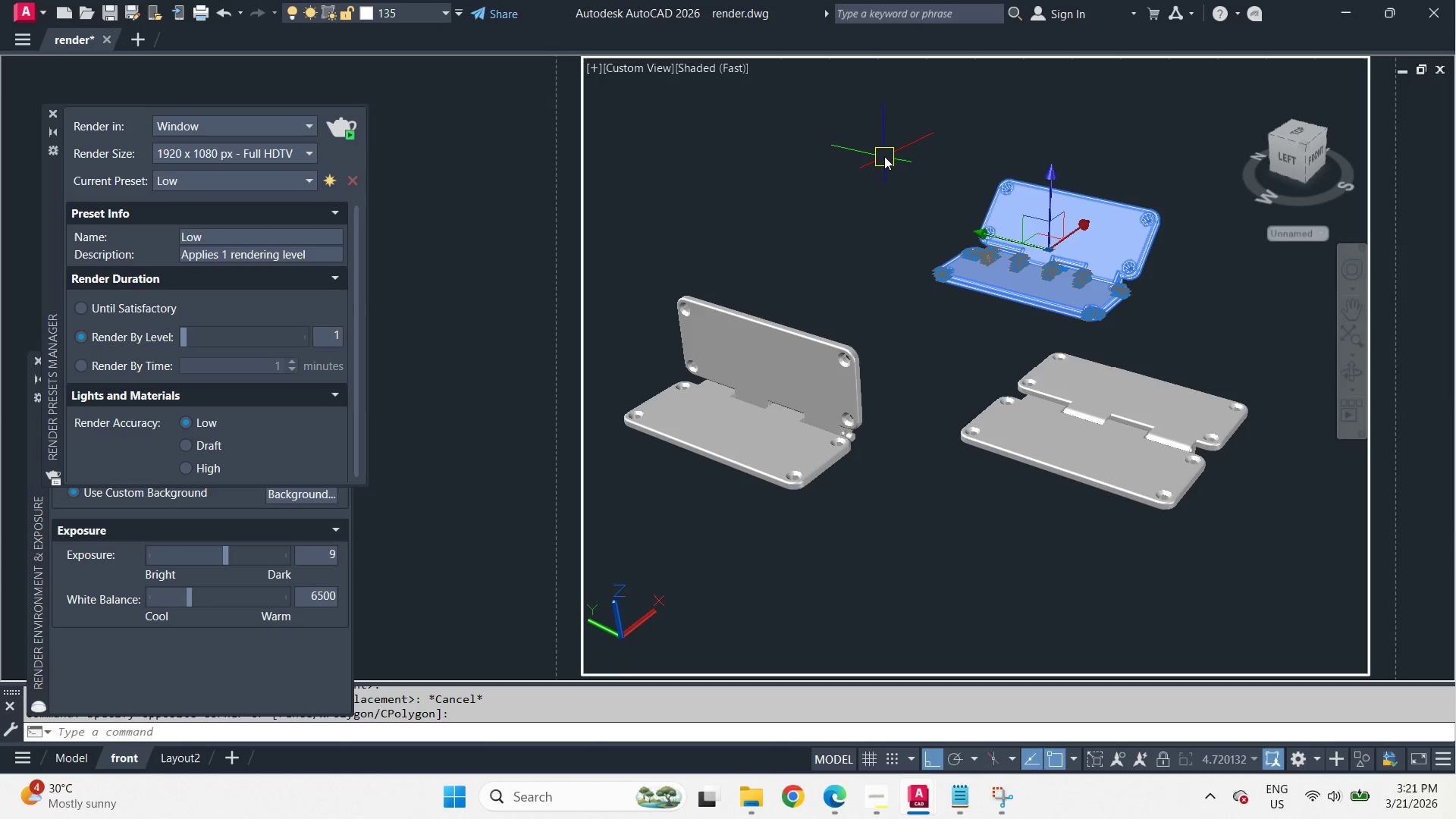 
key(M)
 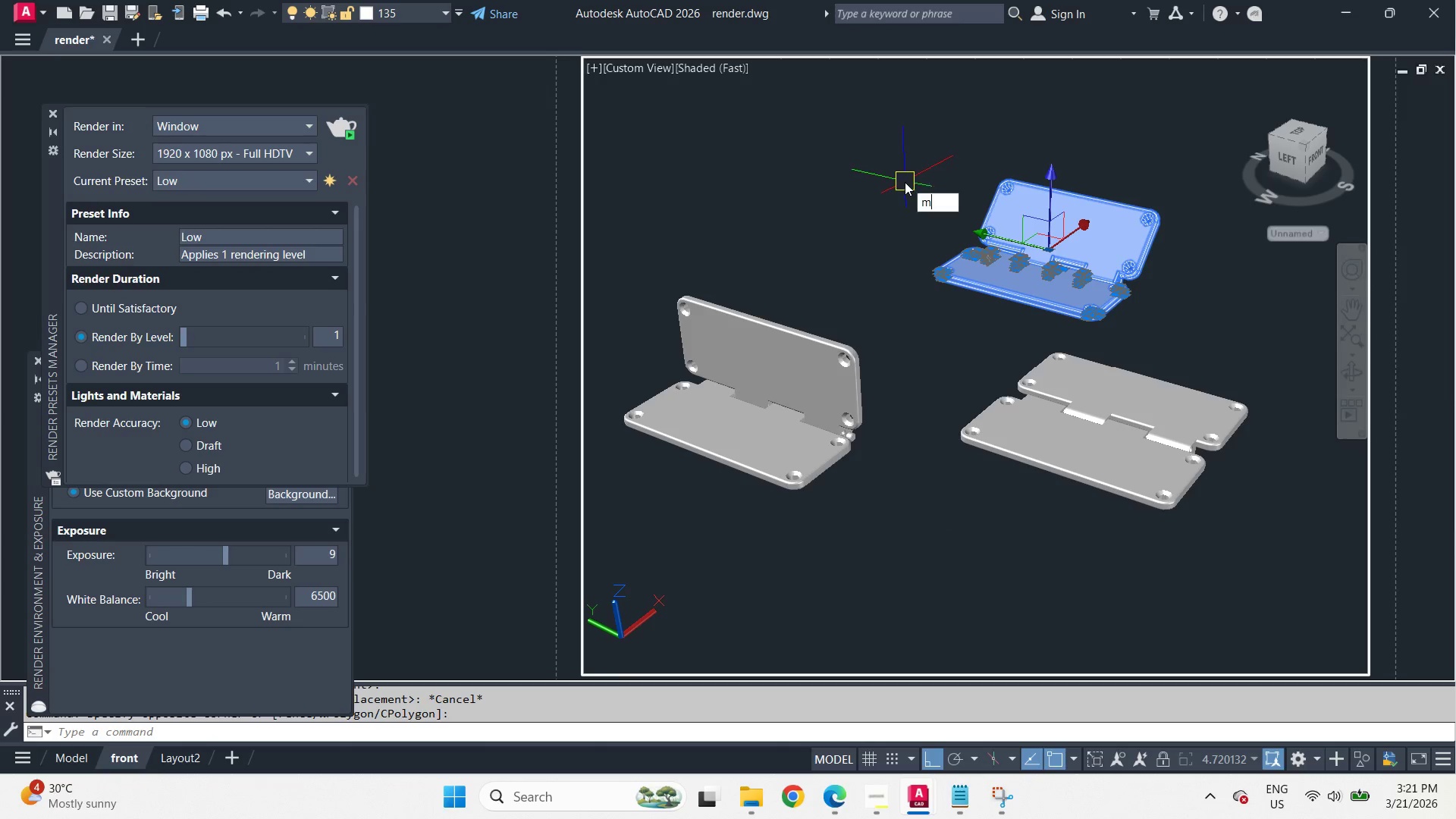 
key(Space)
 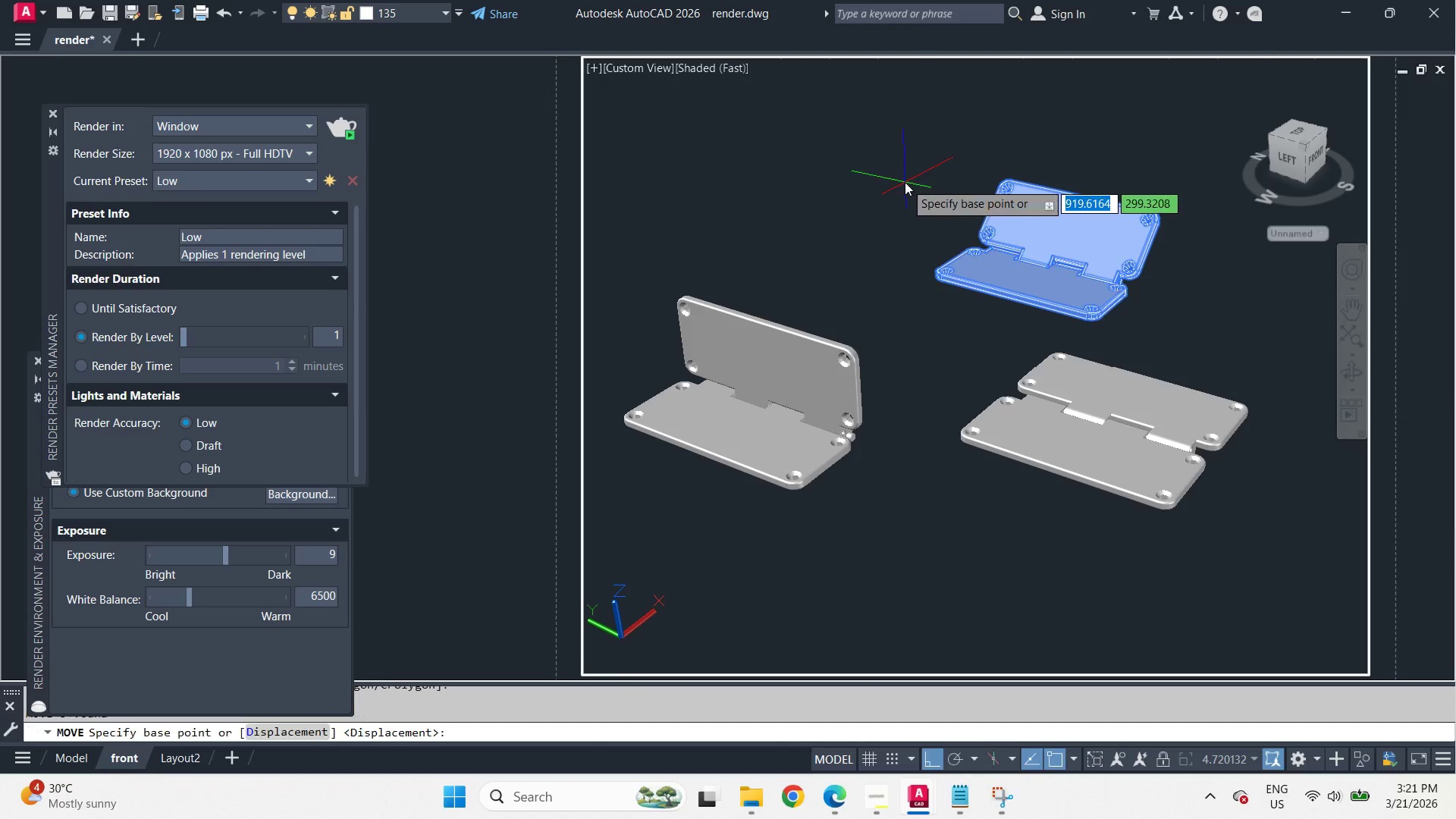 
left_click([905, 182])
 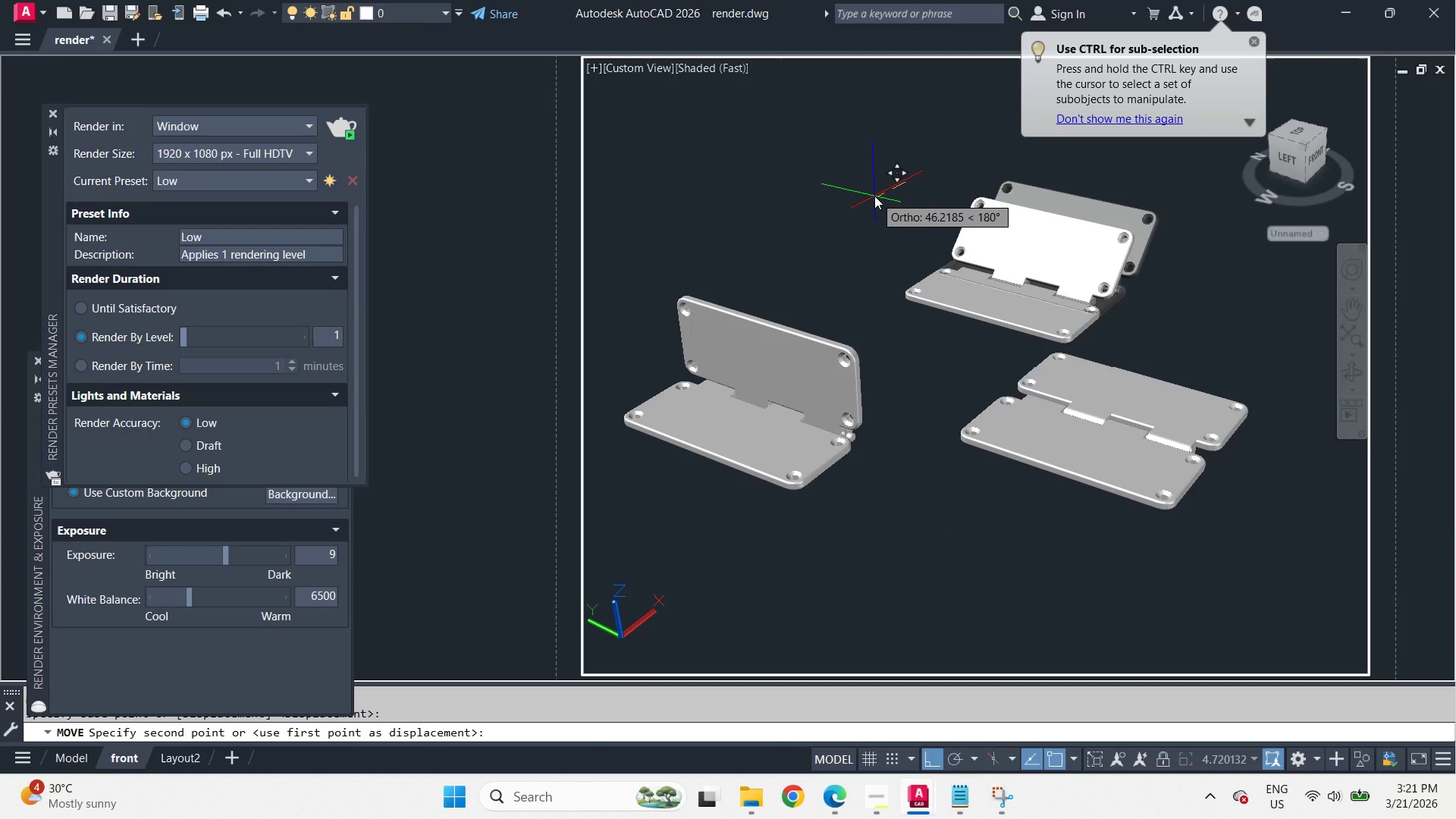 
key(Numpad5)
 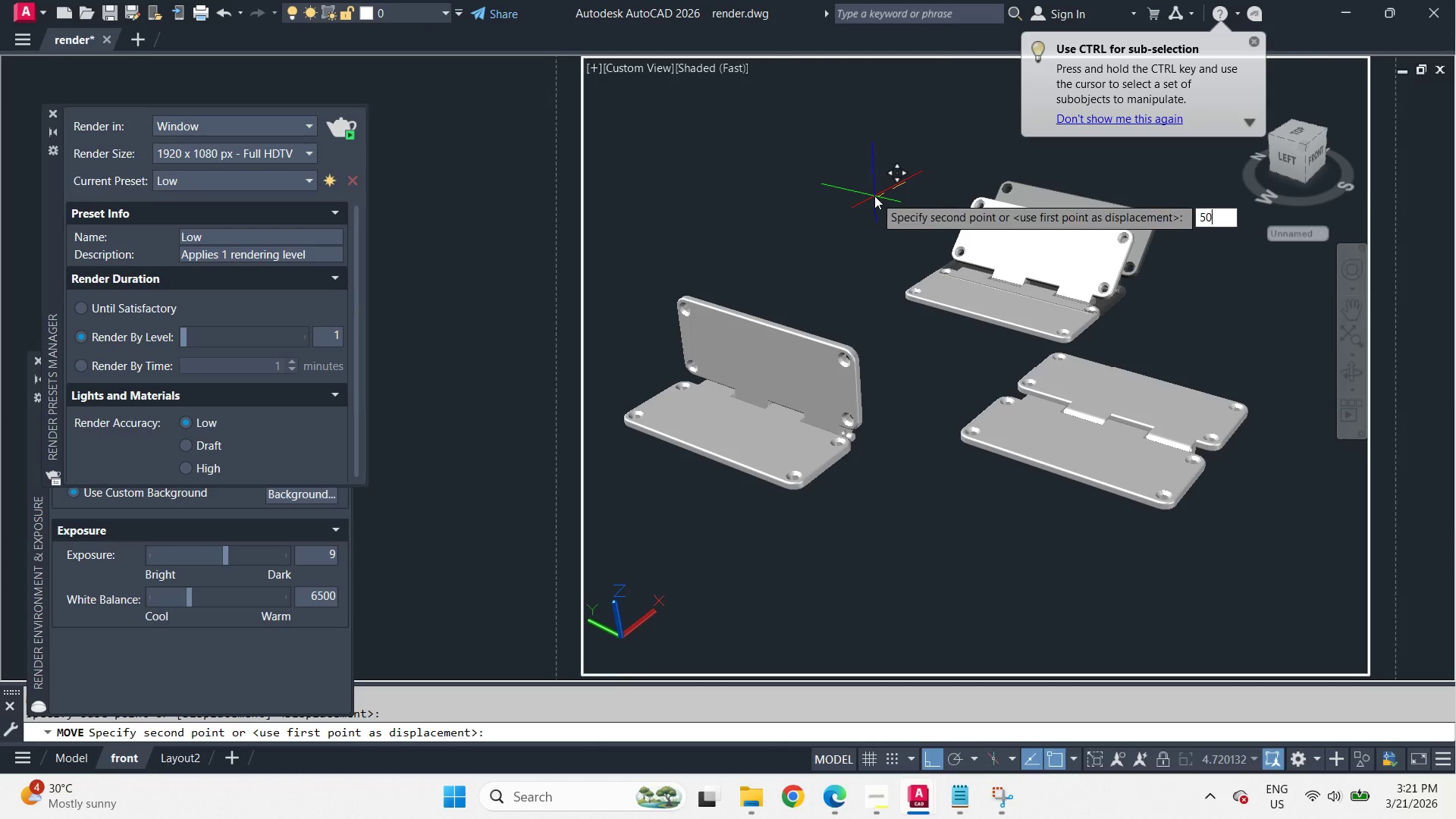 
key(Numpad0)
 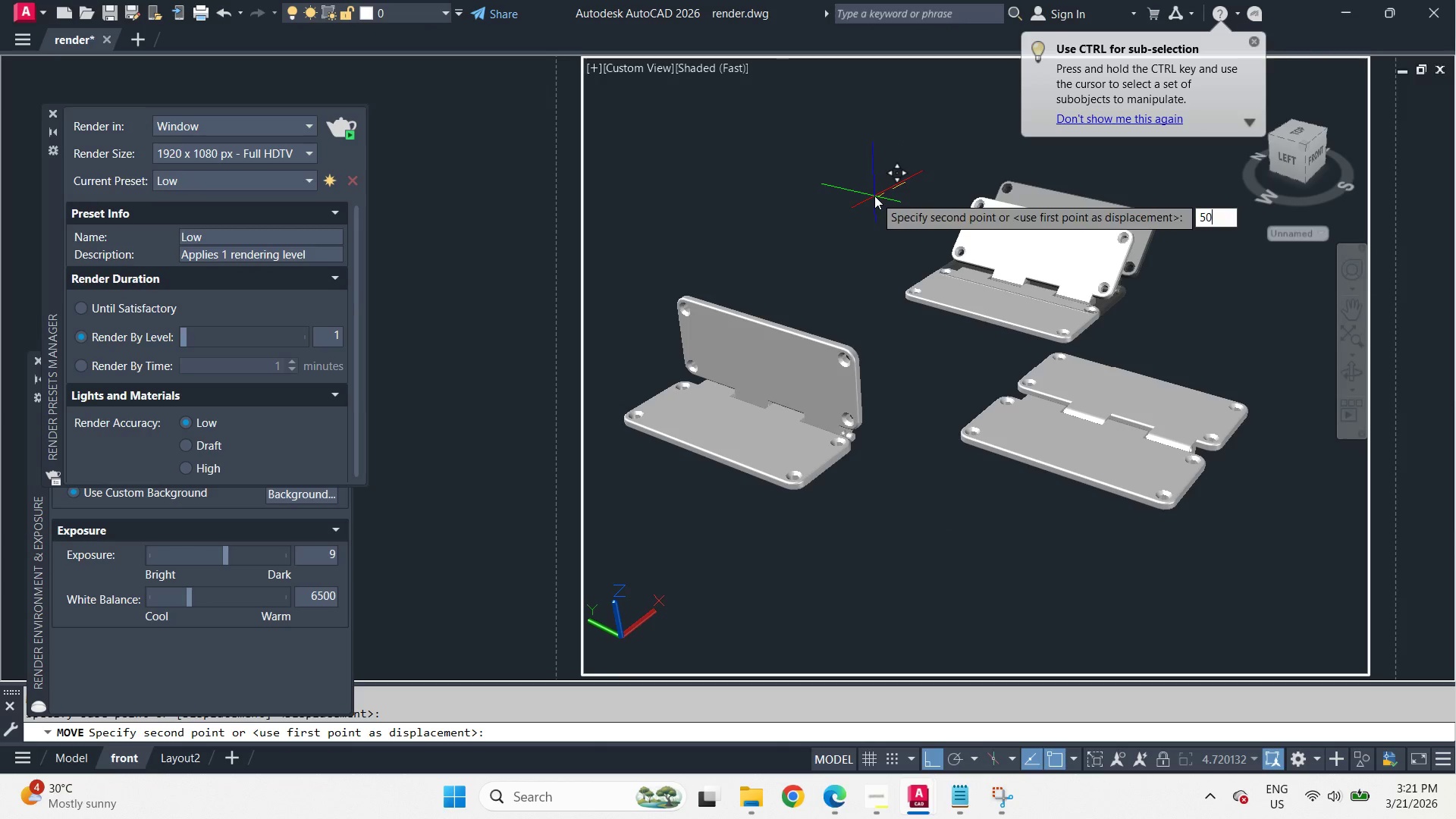 
key(NumpadEnter)
 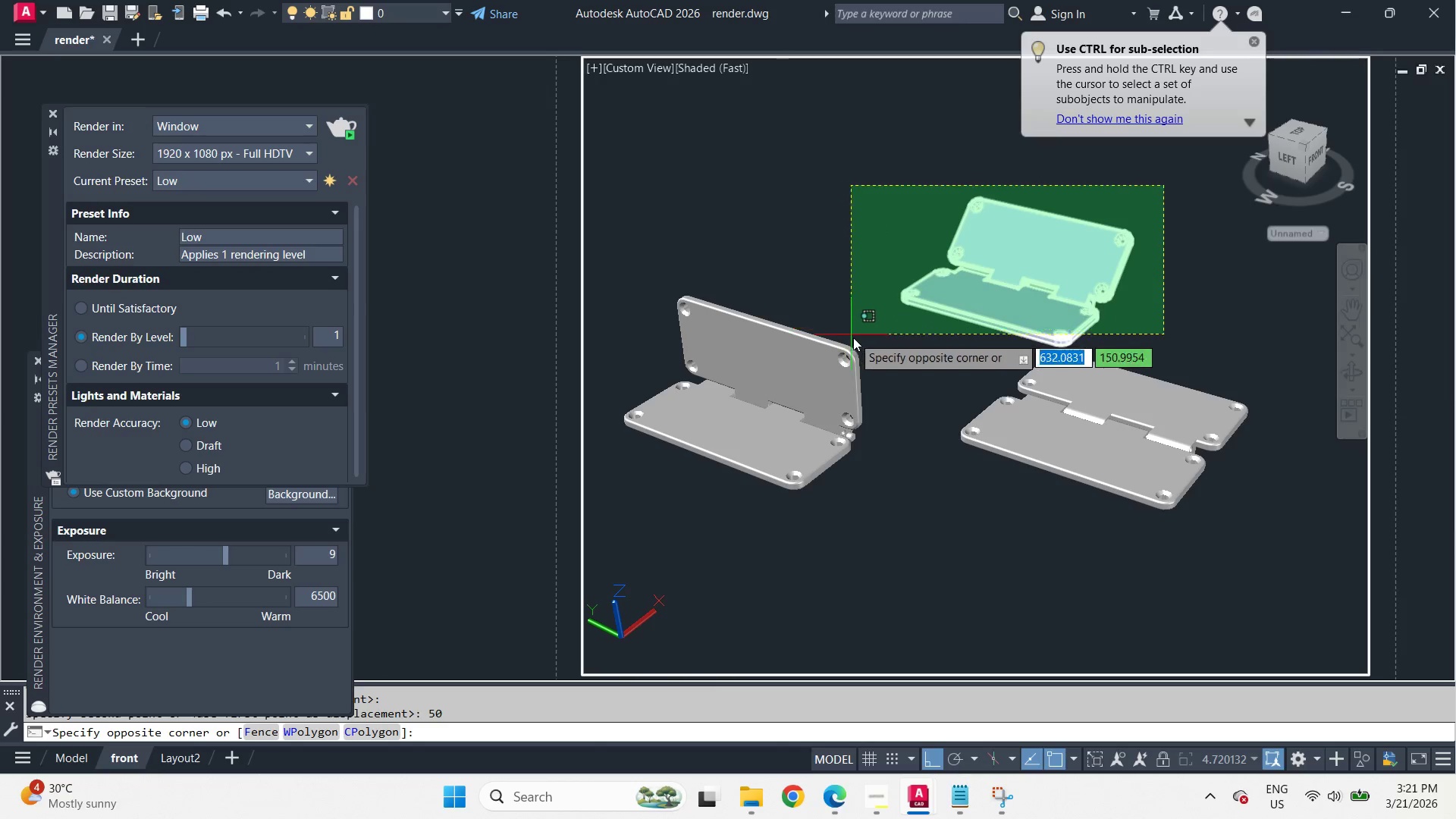 
left_click([880, 340])
 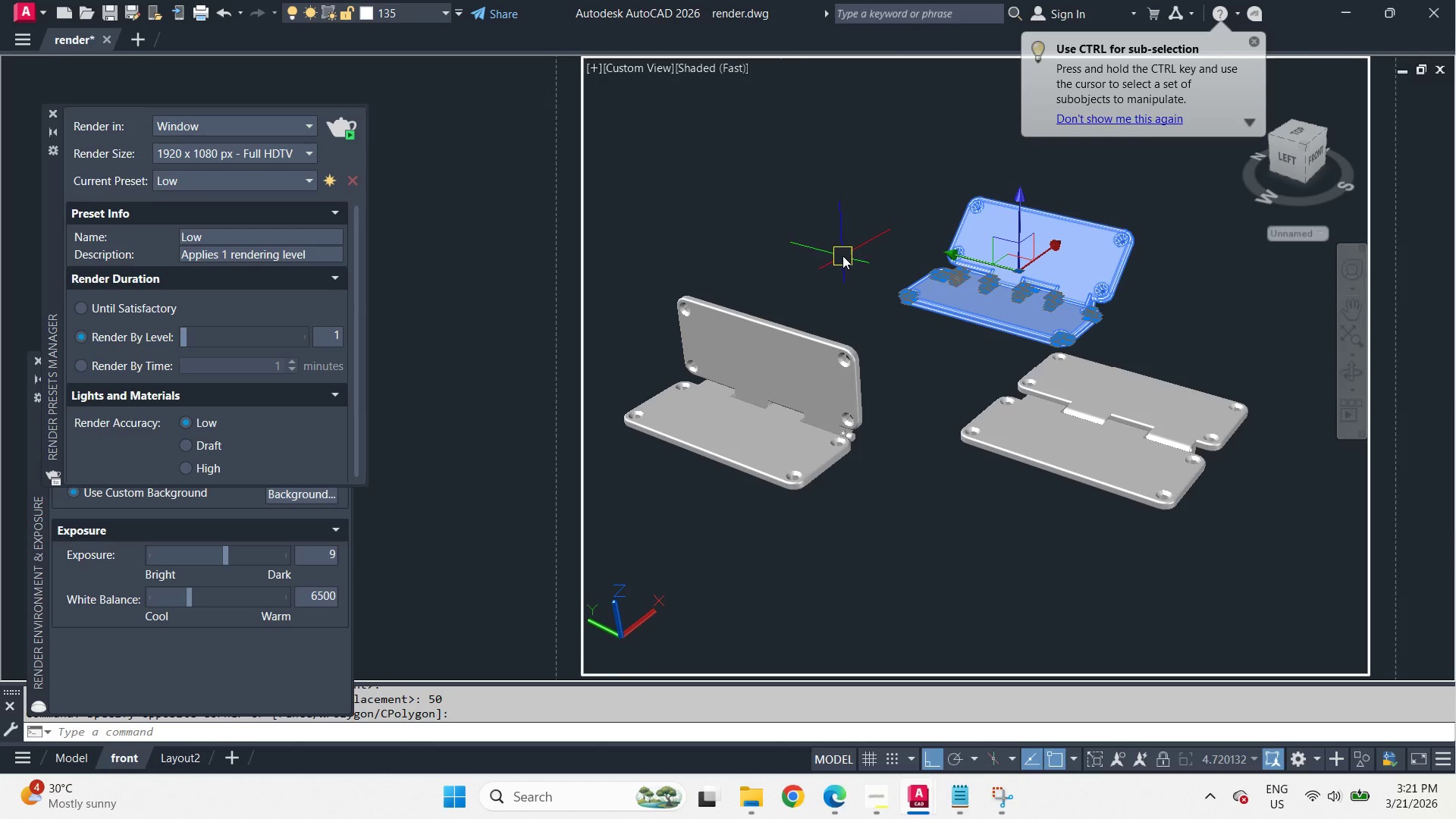 
key(Space)
 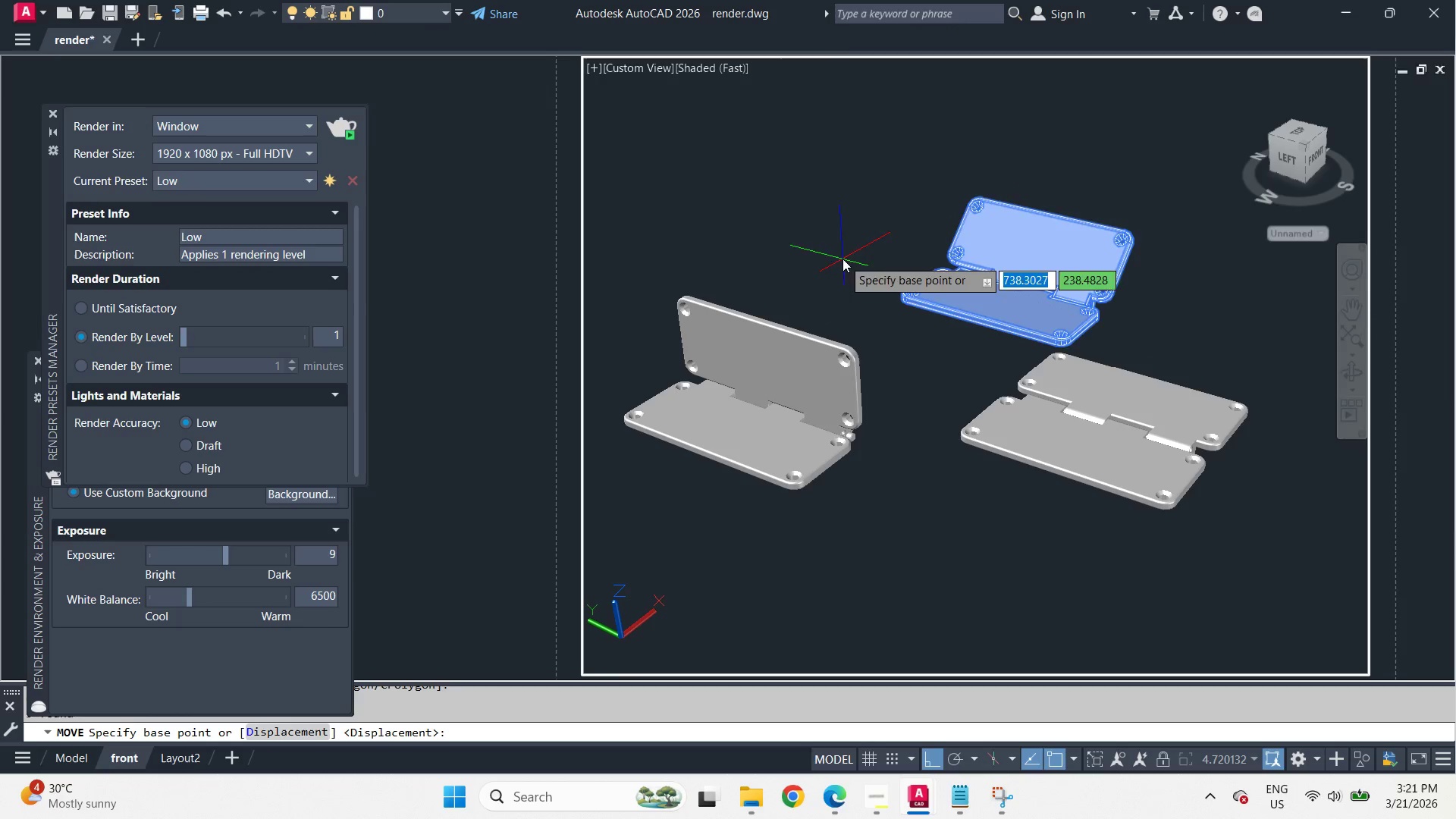 
left_click([843, 259])
 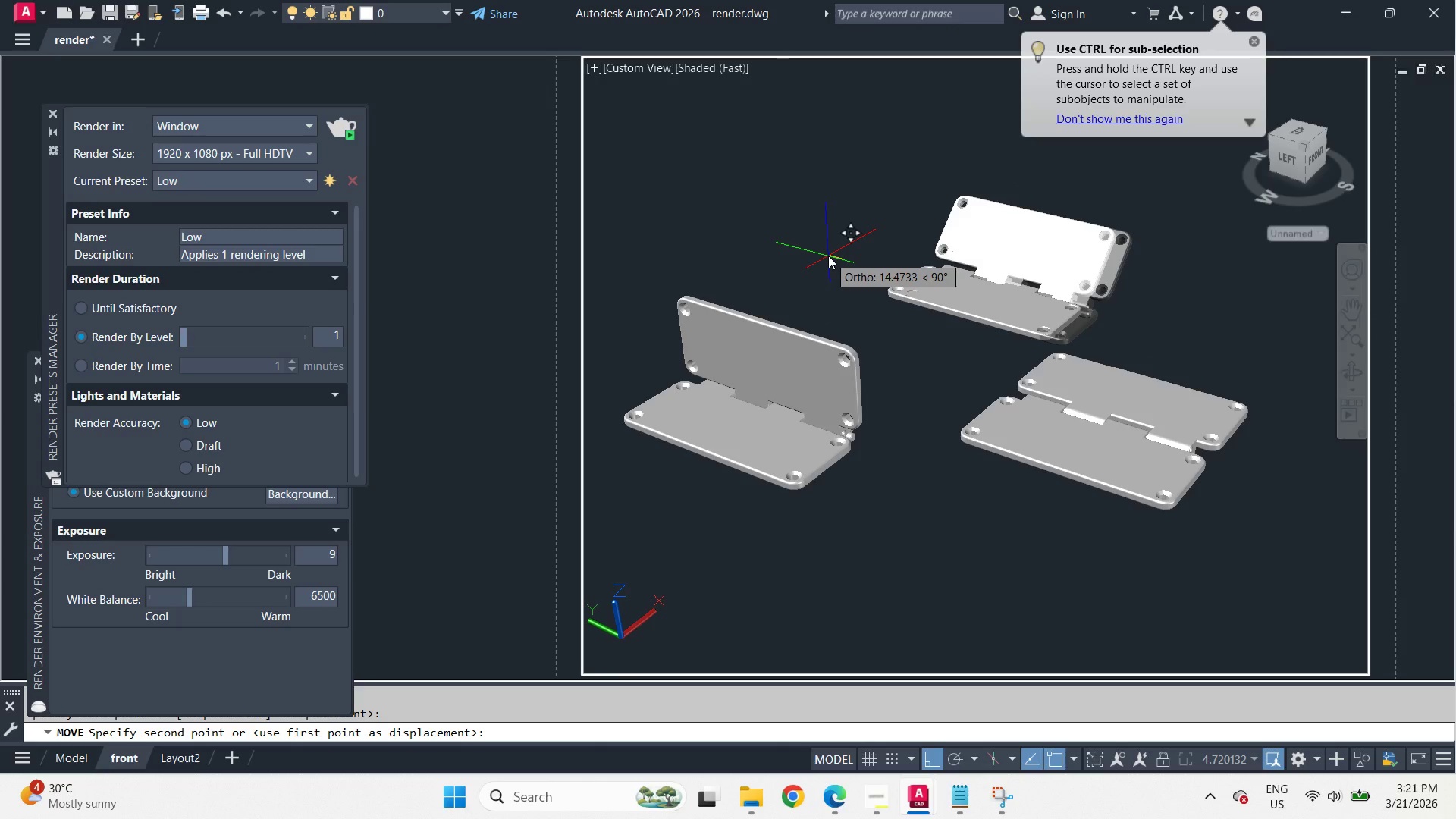 
key(Numpad5)
 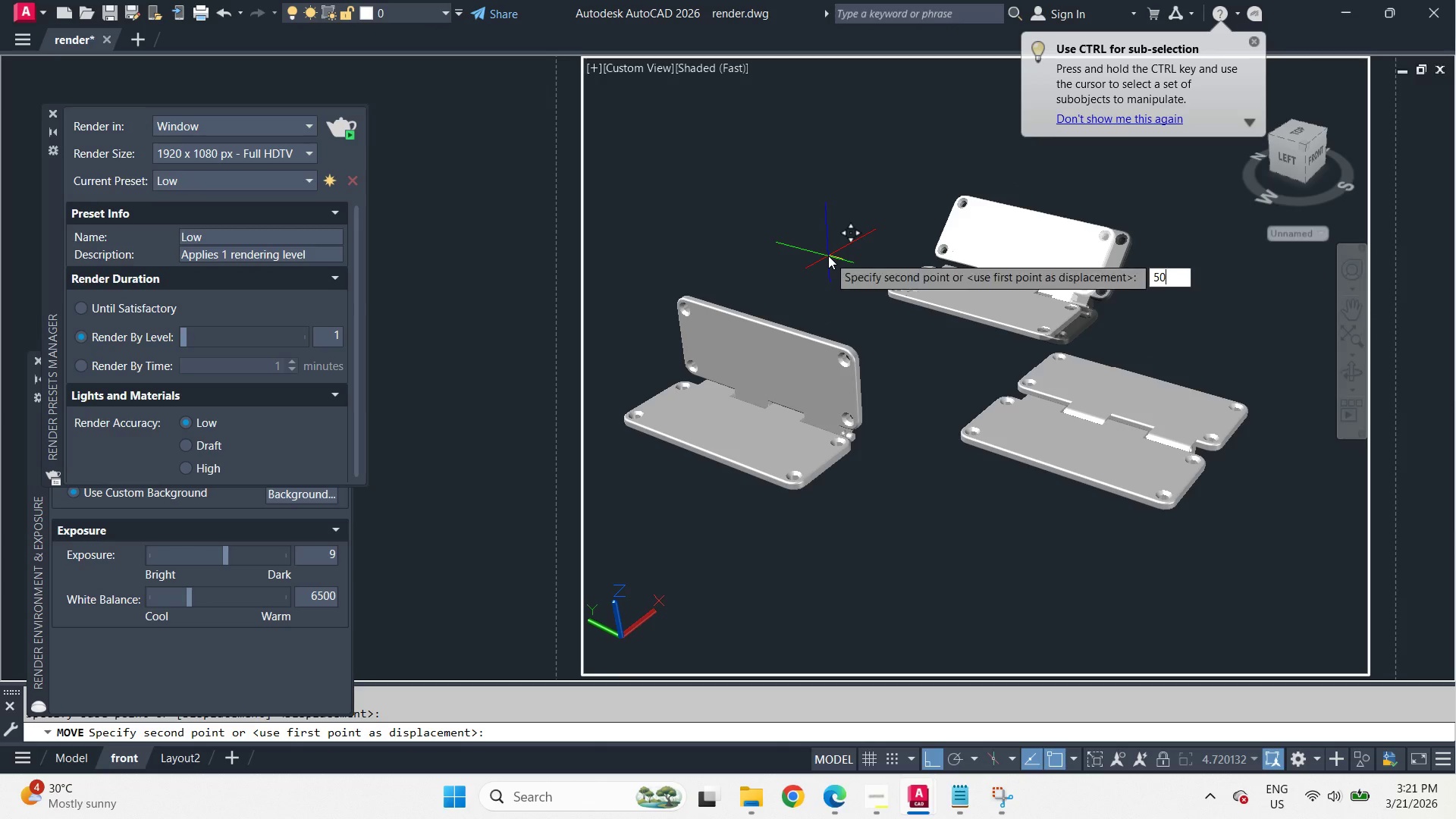 
key(Numpad0)
 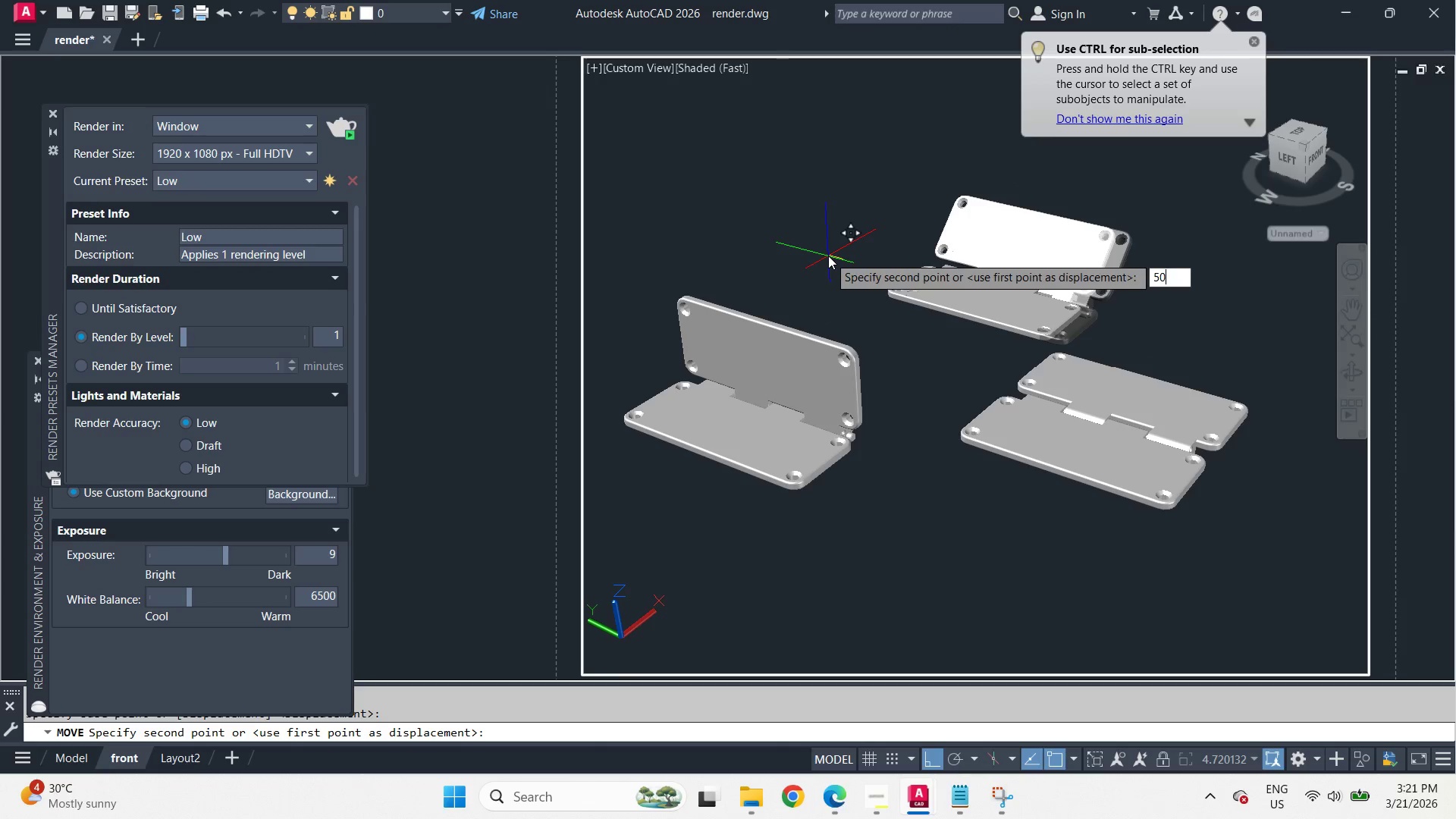 
key(NumpadEnter)
 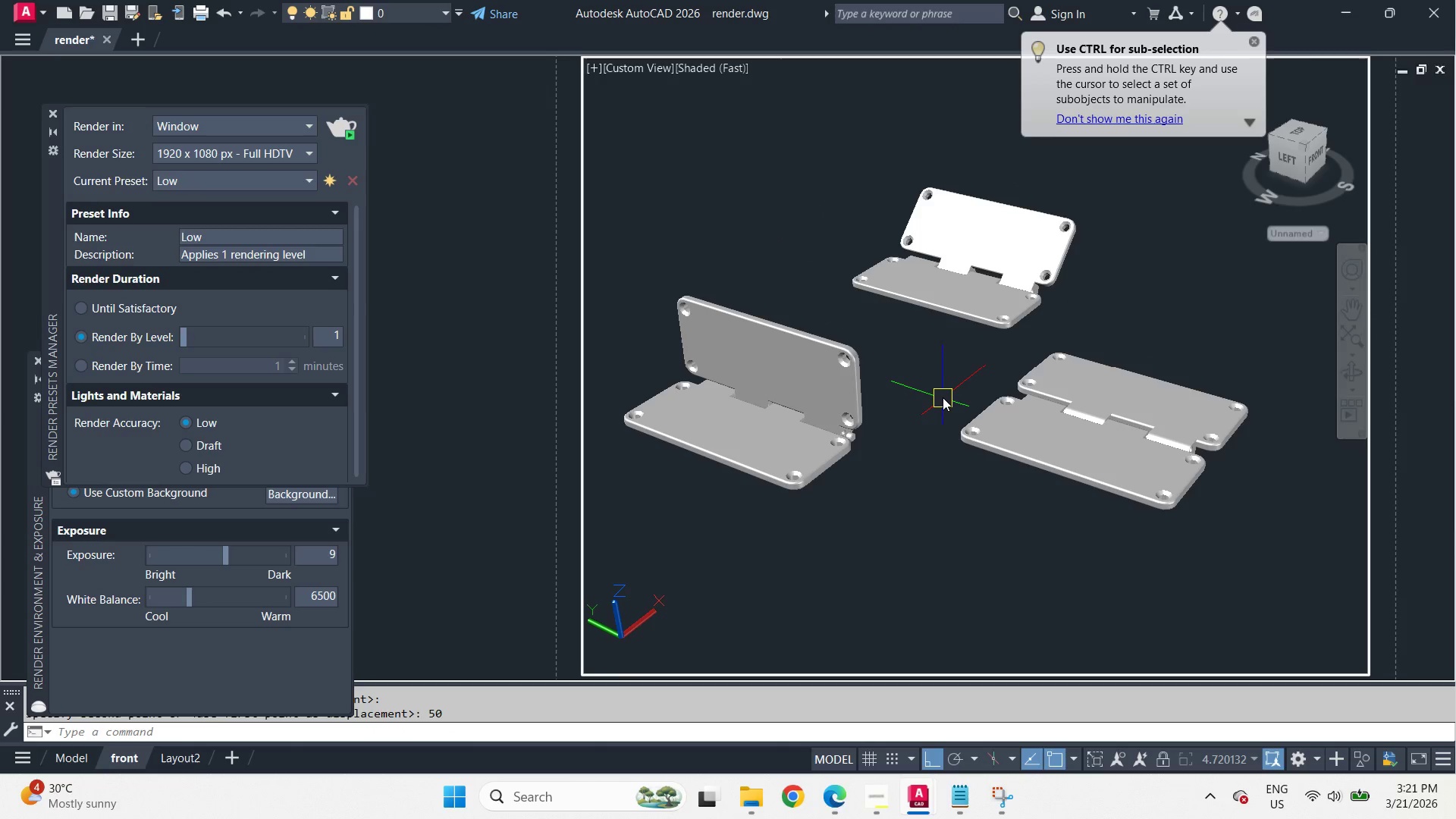 
key(Z)
 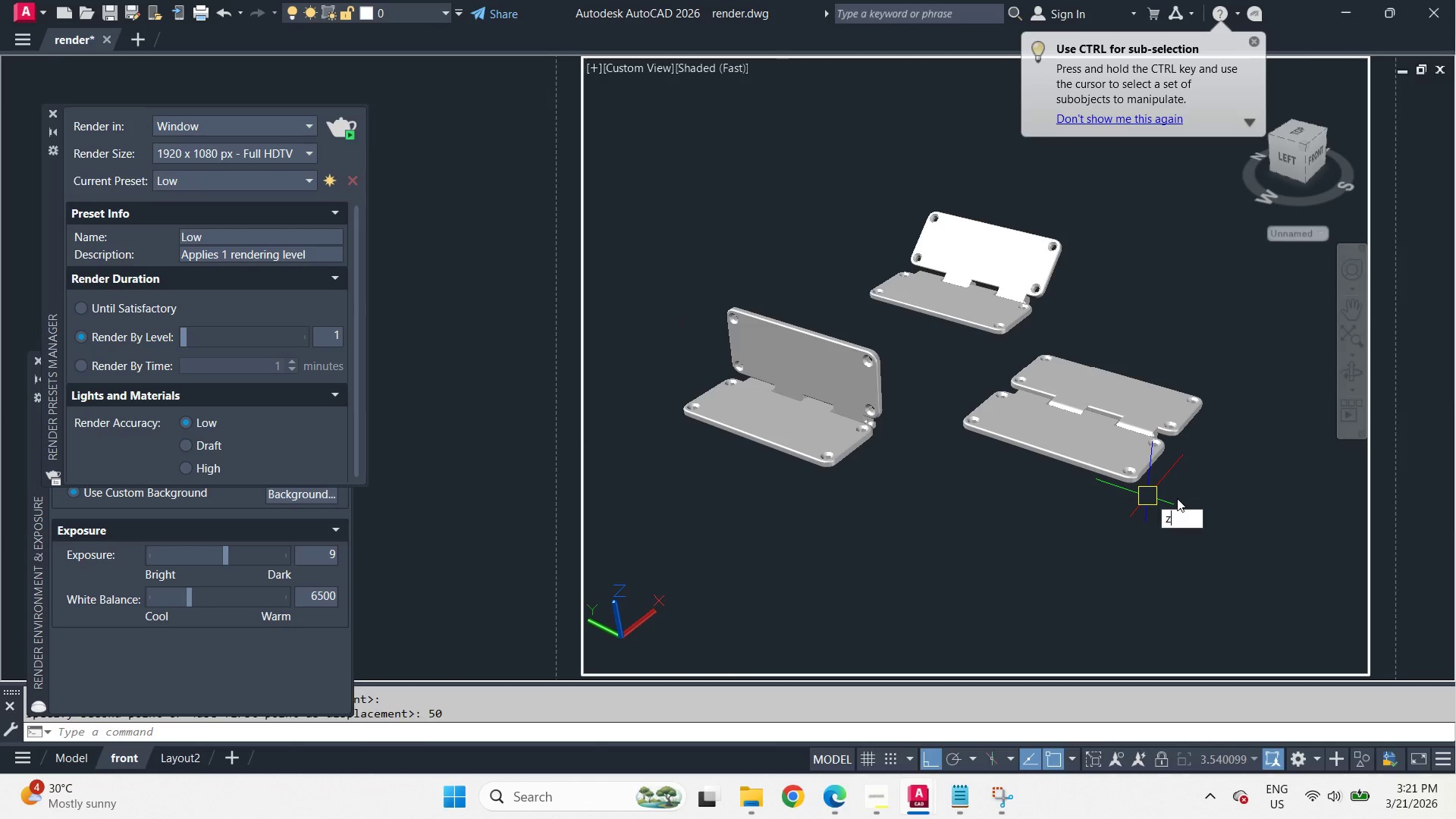 
key(Space)
 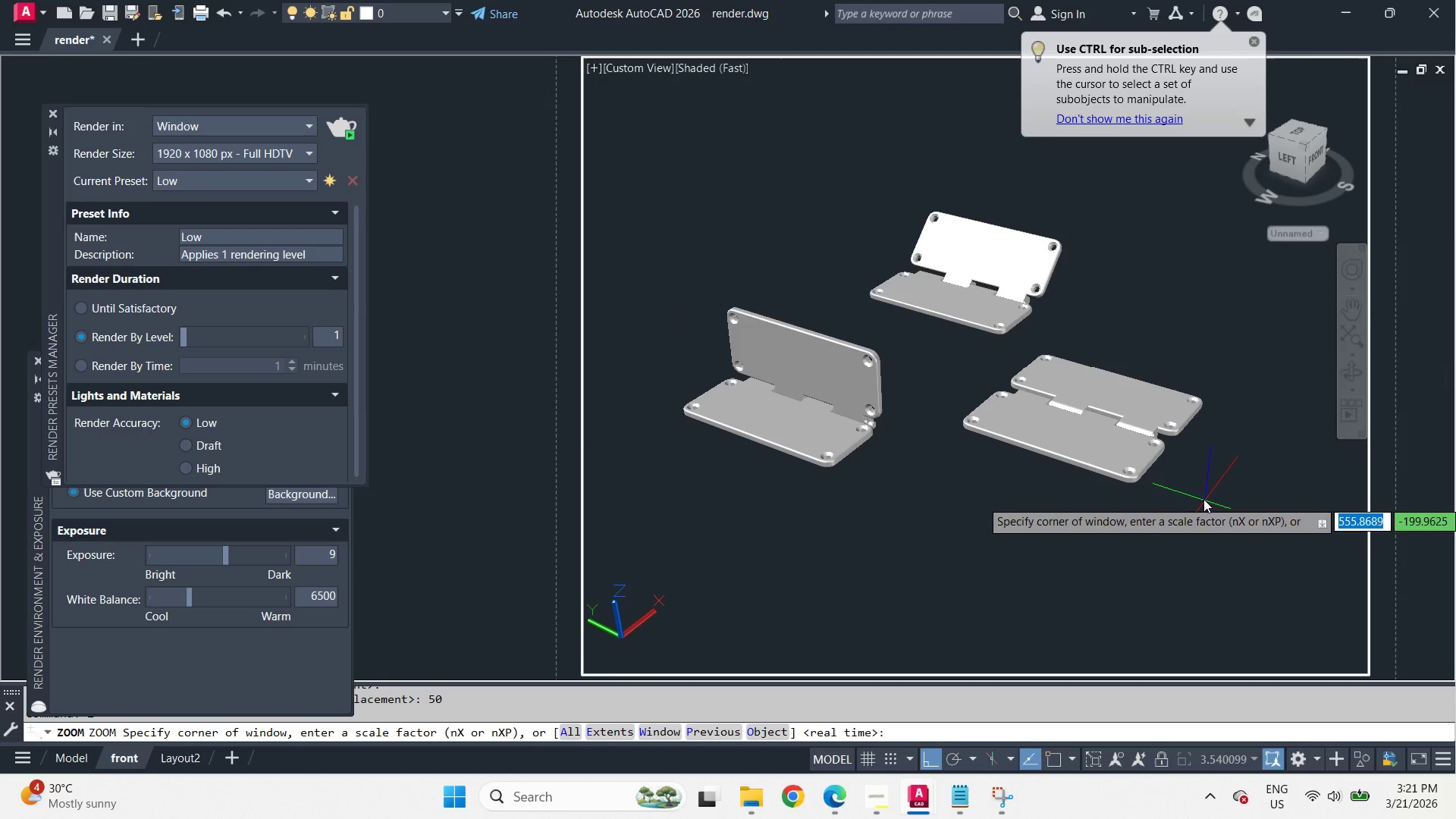 
scroll: coordinate [943, 397], scroll_direction: down, amount: 1.0
 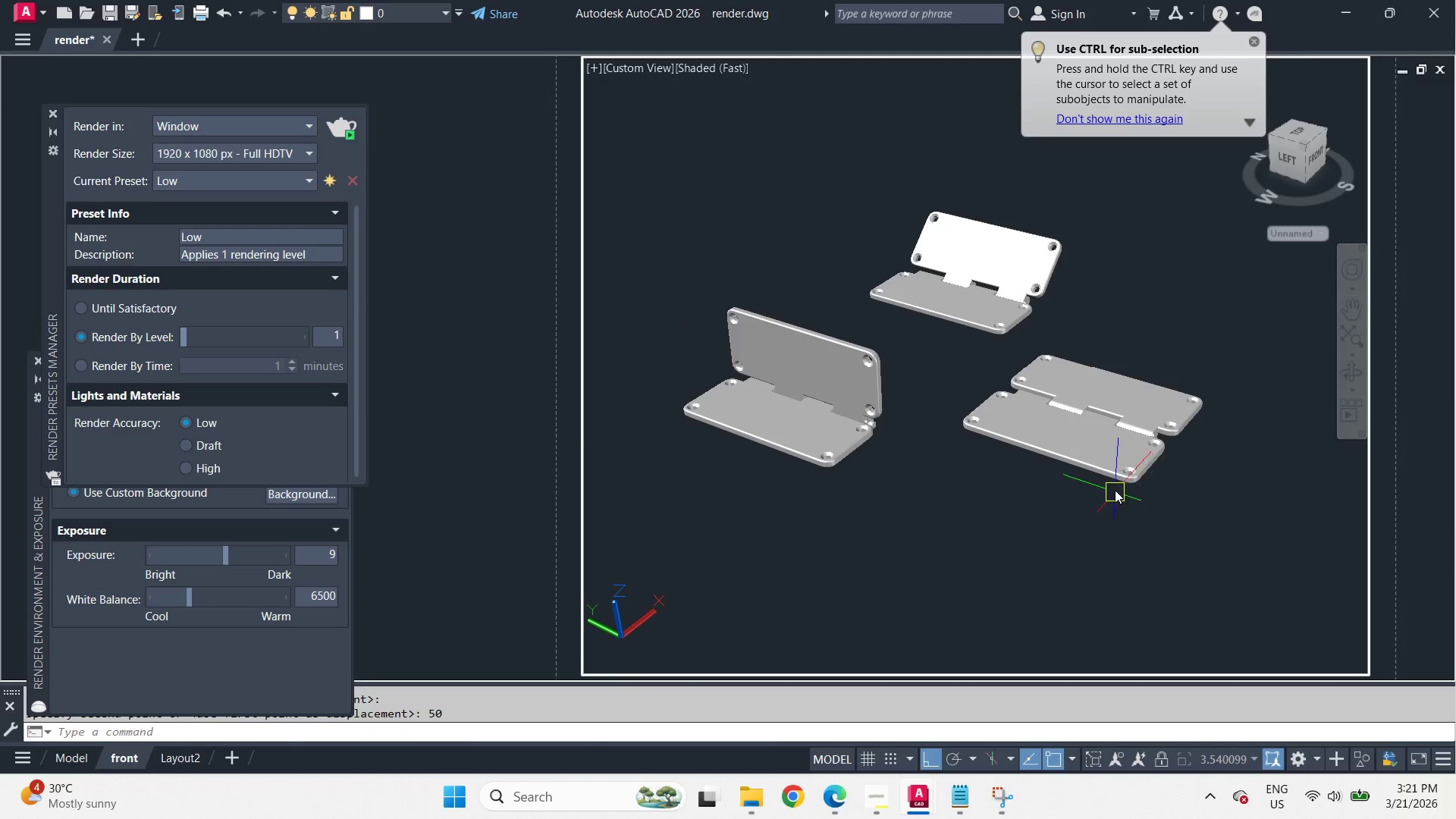 
left_click_drag(start_coordinate=[1188, 485], to_coordinate=[1165, 479])
 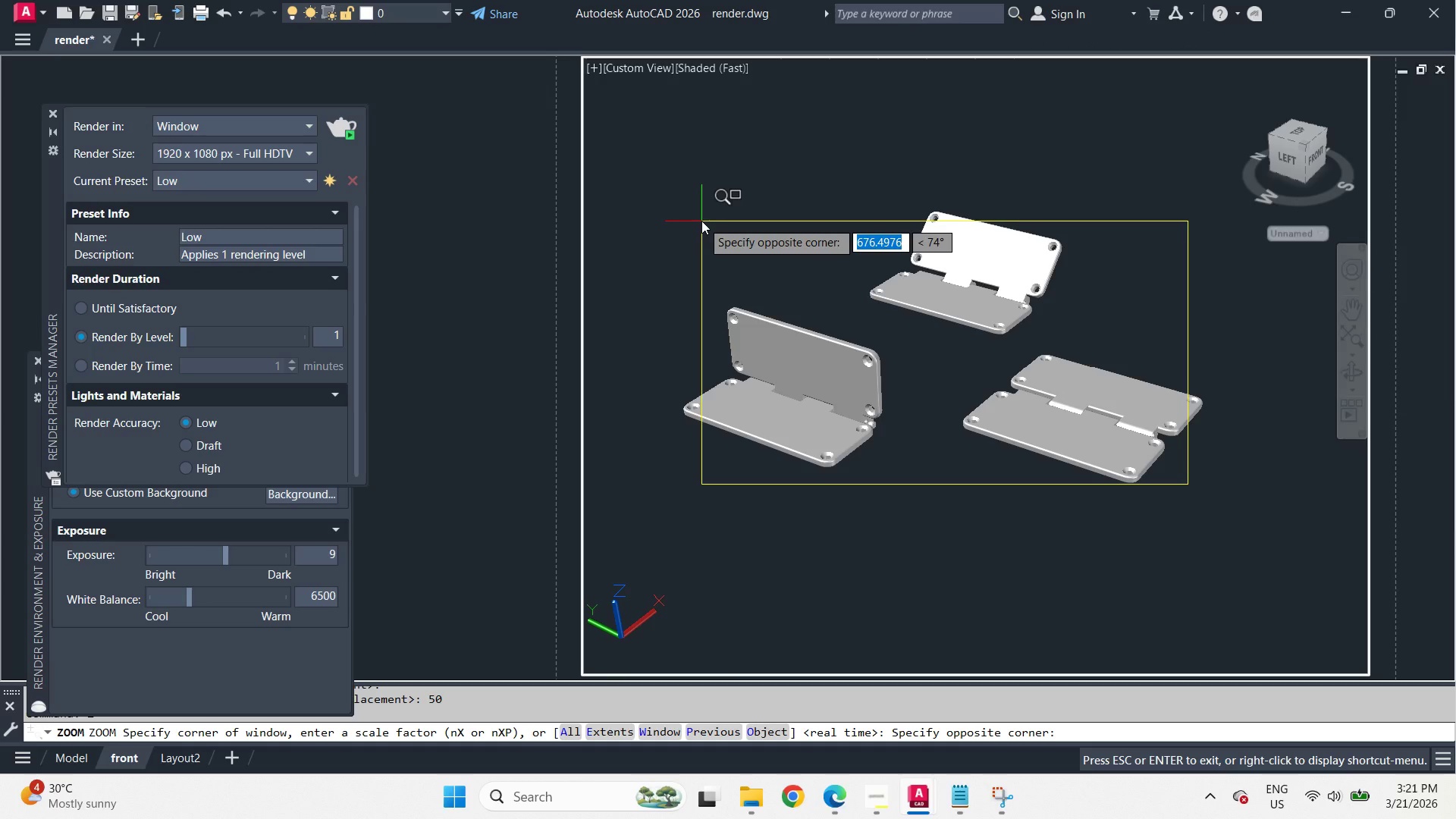 
left_click([701, 221])
 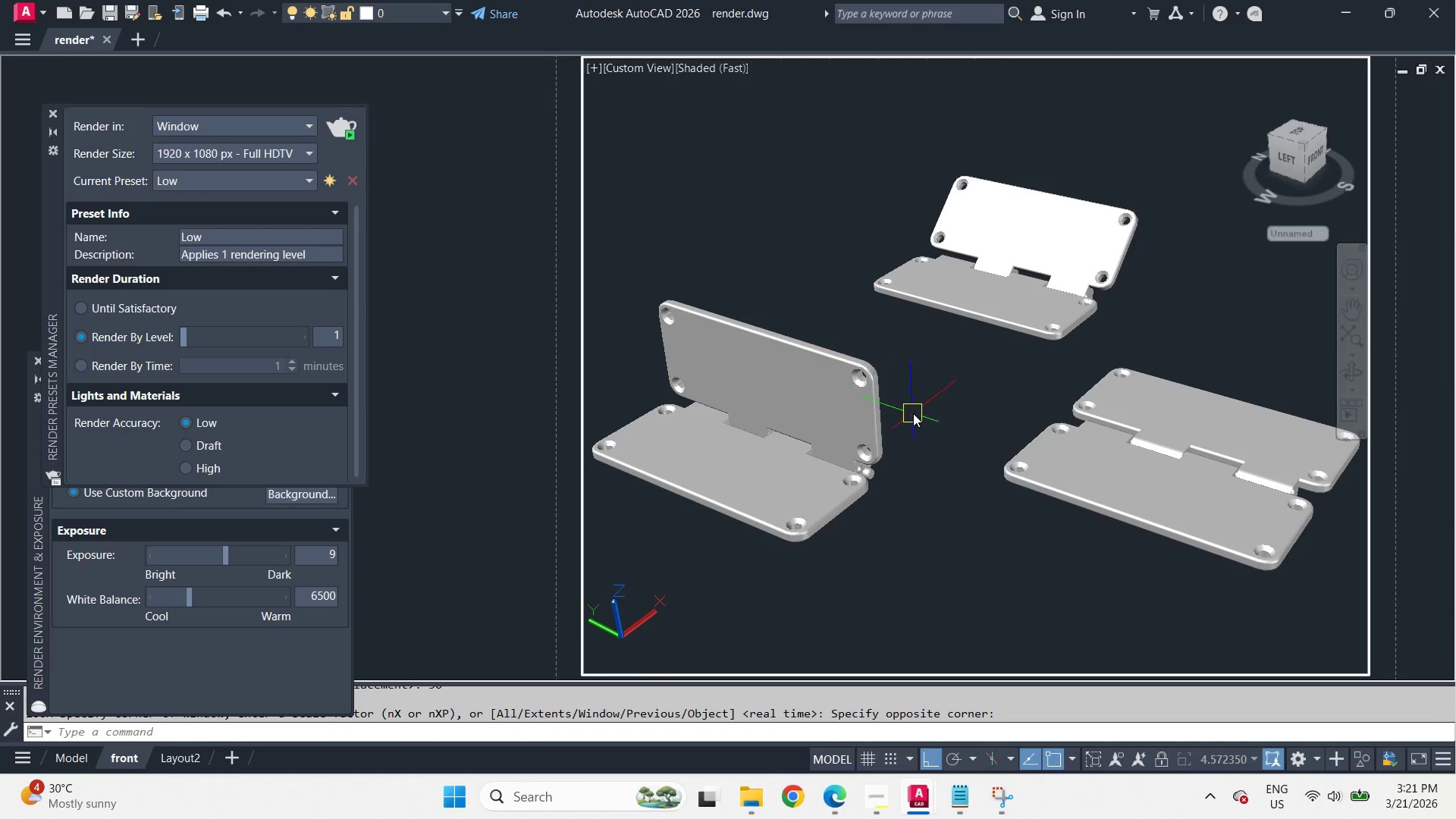 
key(Z)
 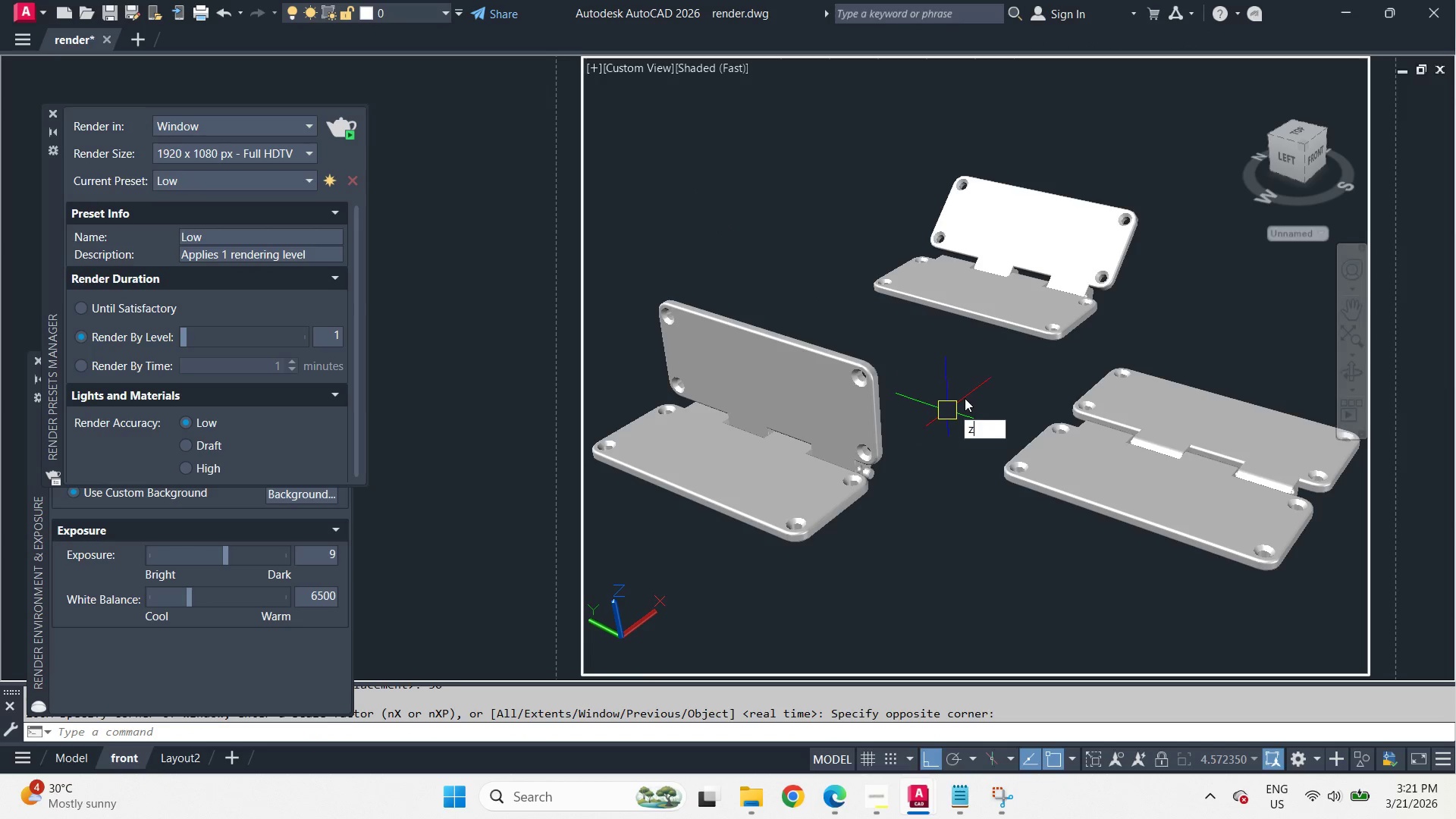 
key(Space)
 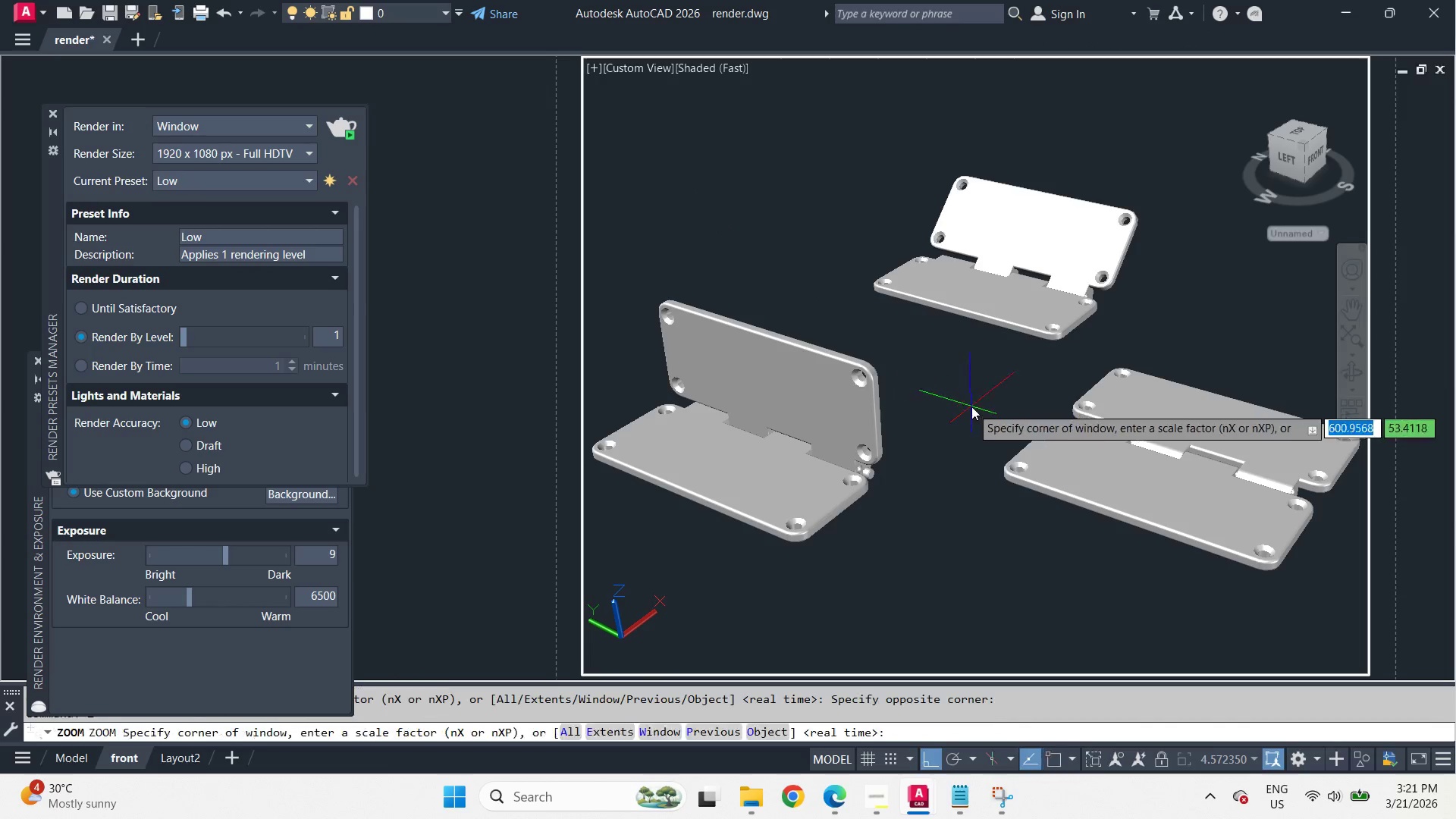 
key(Space)
 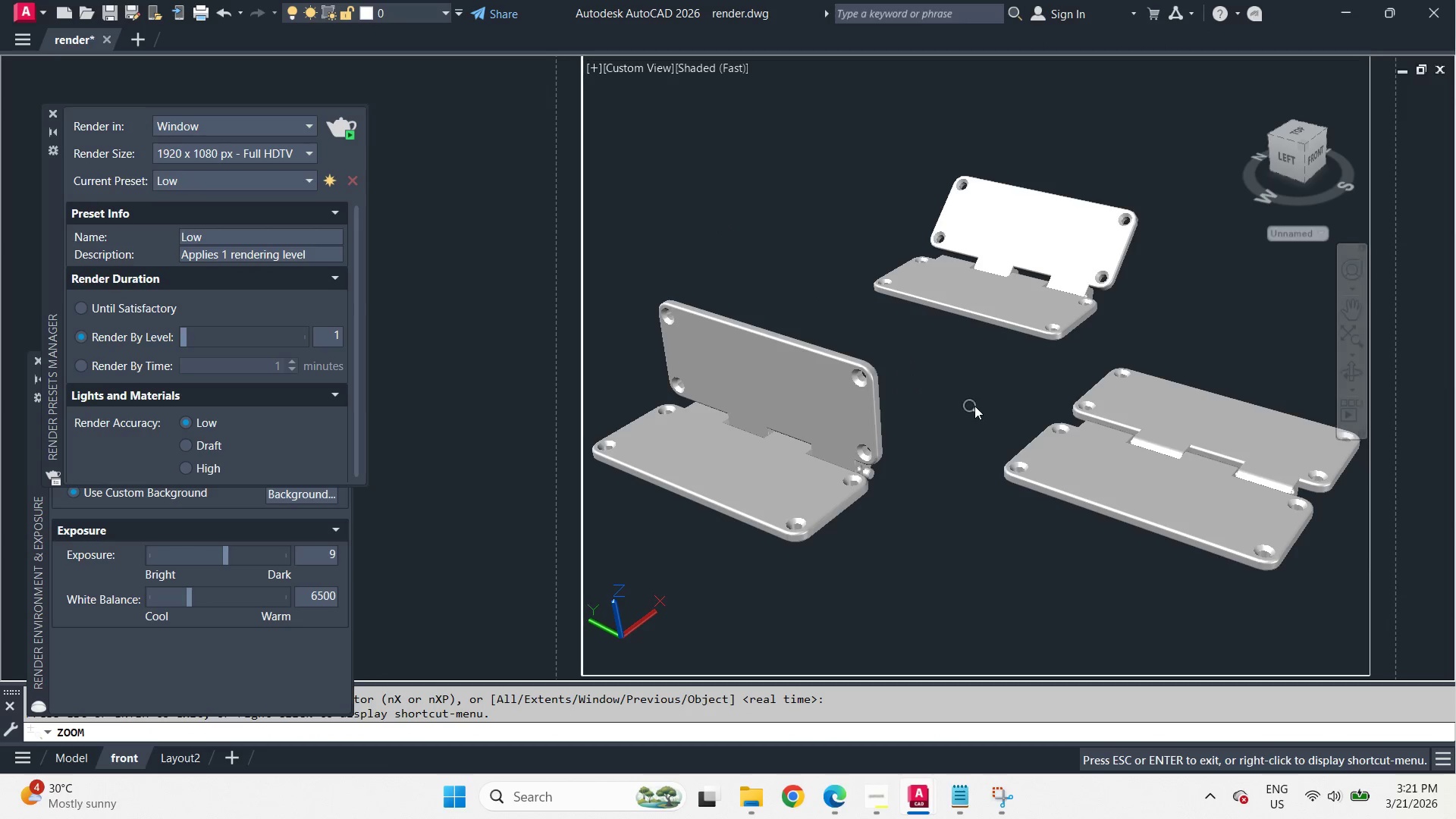 
left_click_drag(start_coordinate=[974, 405], to_coordinate=[981, 329])
 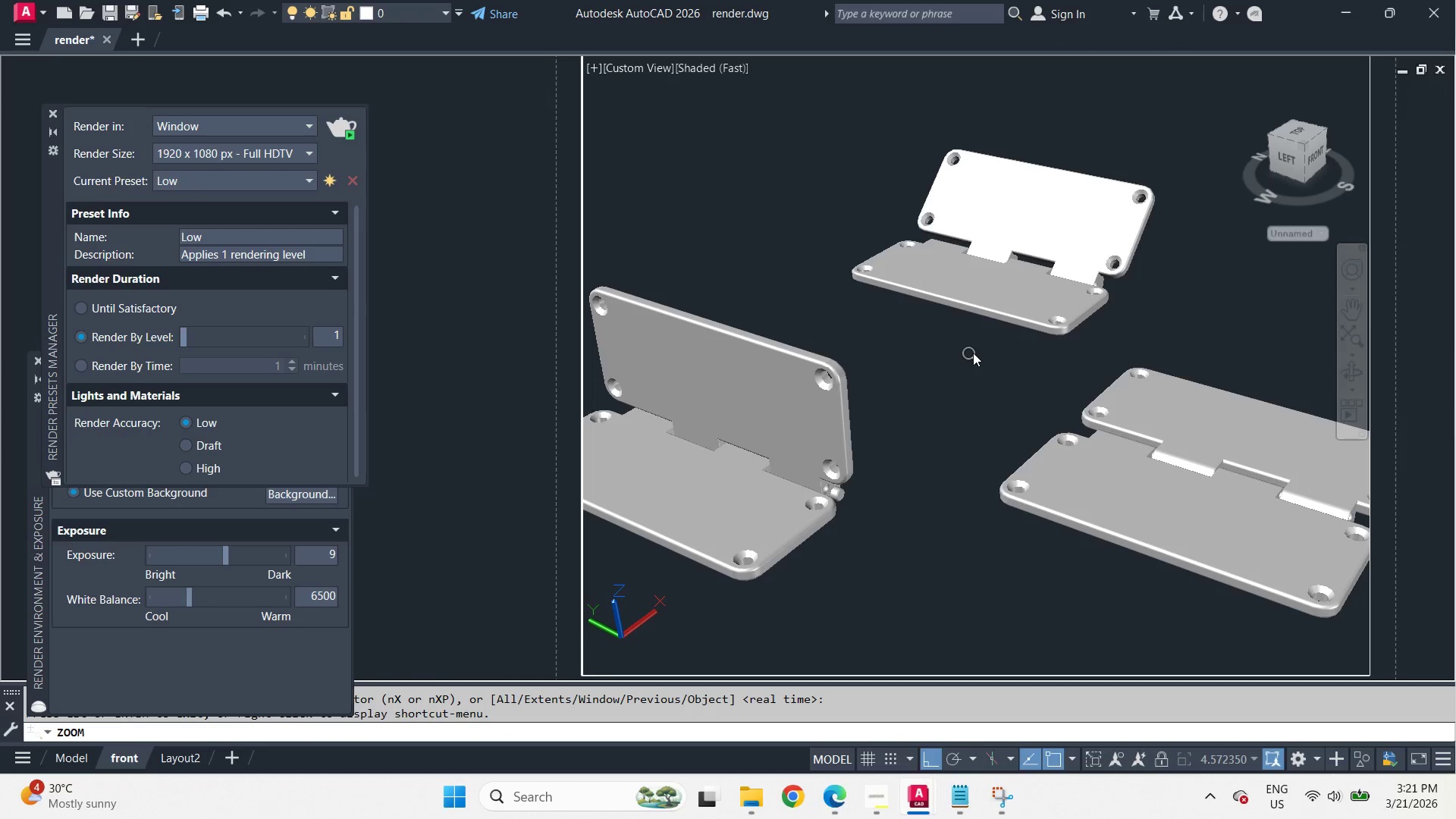 
type(rr)
 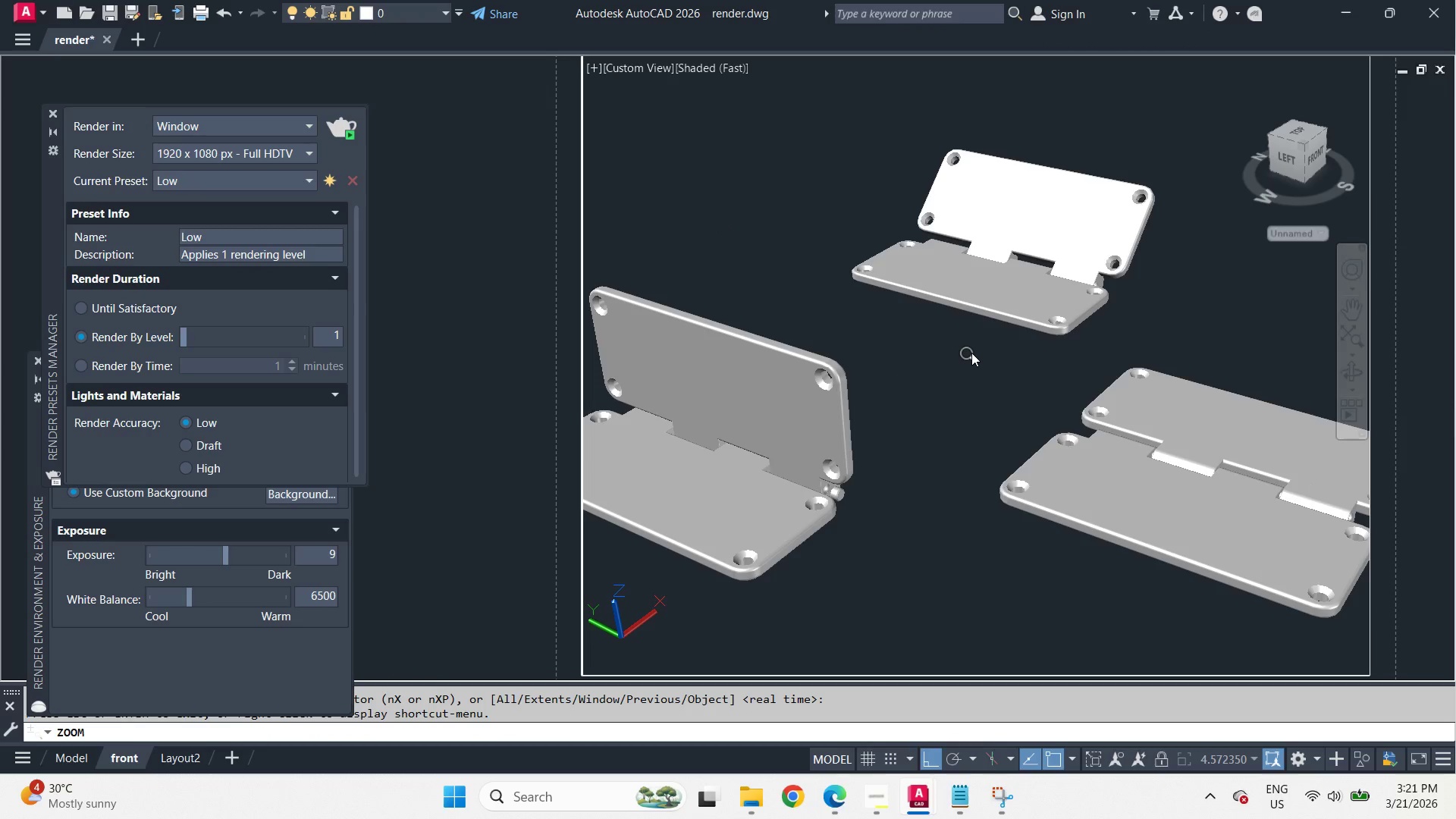 
key(Space)
 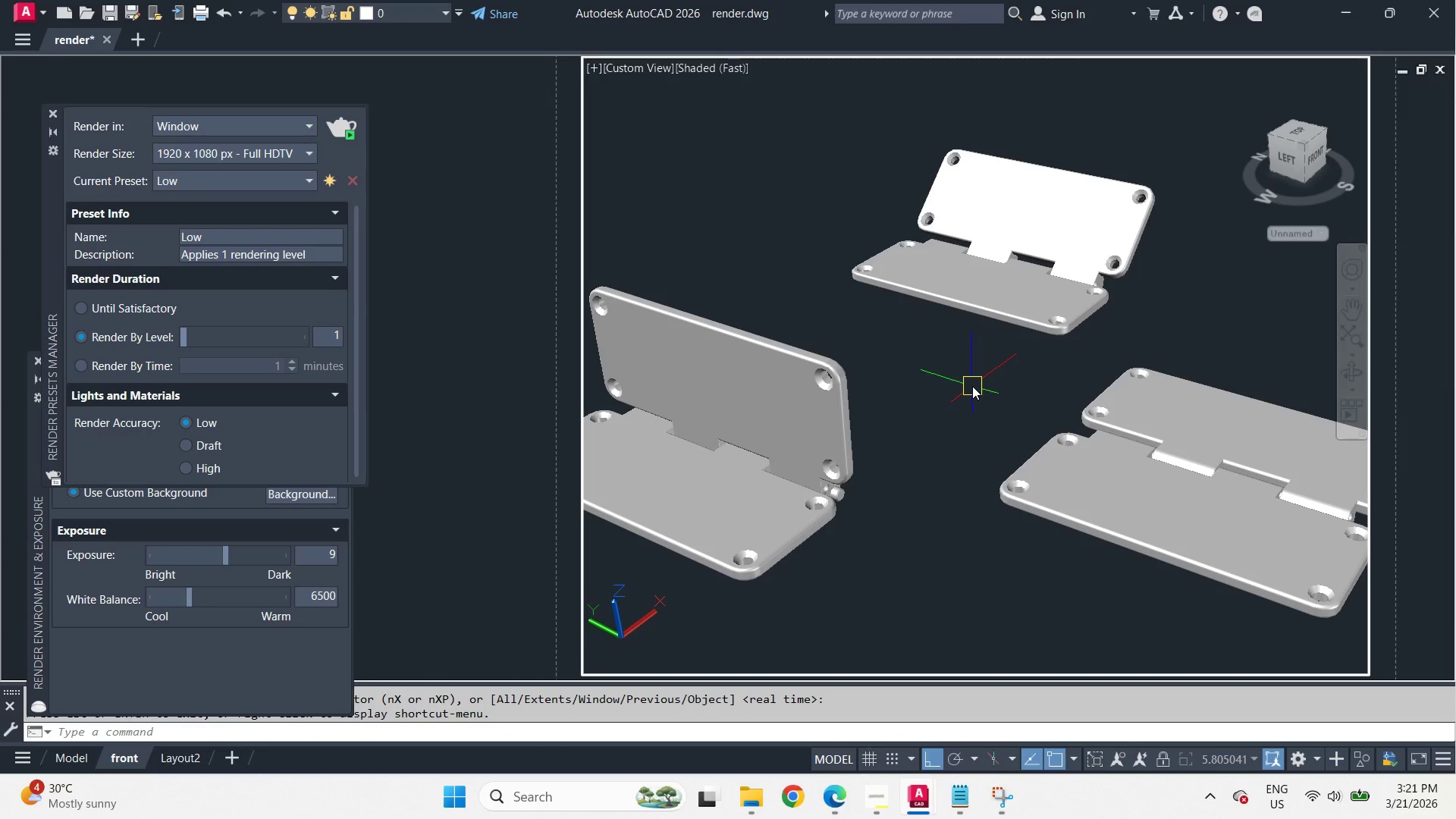 
key(Escape)
type(rr )
 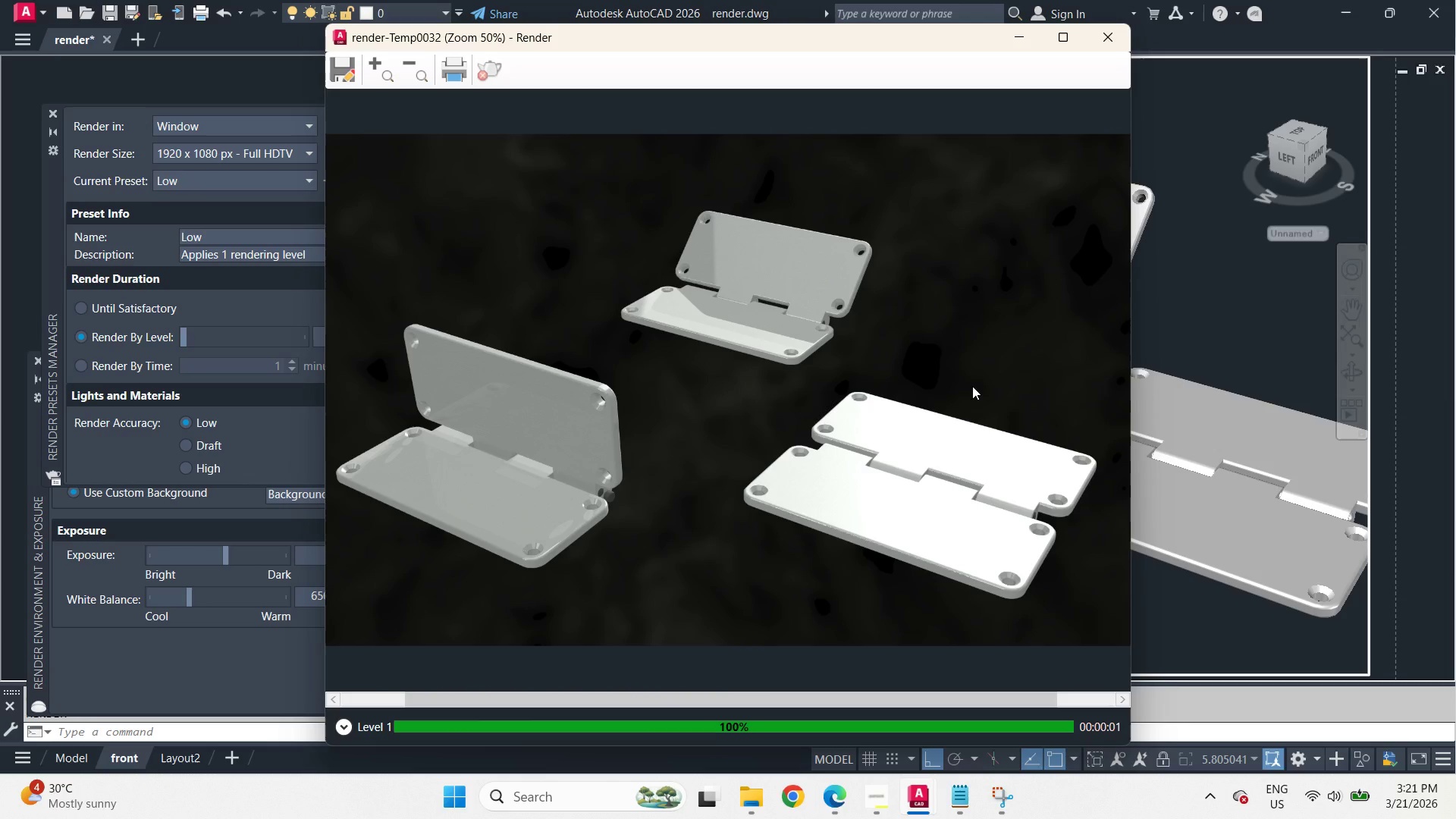 
scroll: coordinate [971, 388], scroll_direction: down, amount: 2.0
 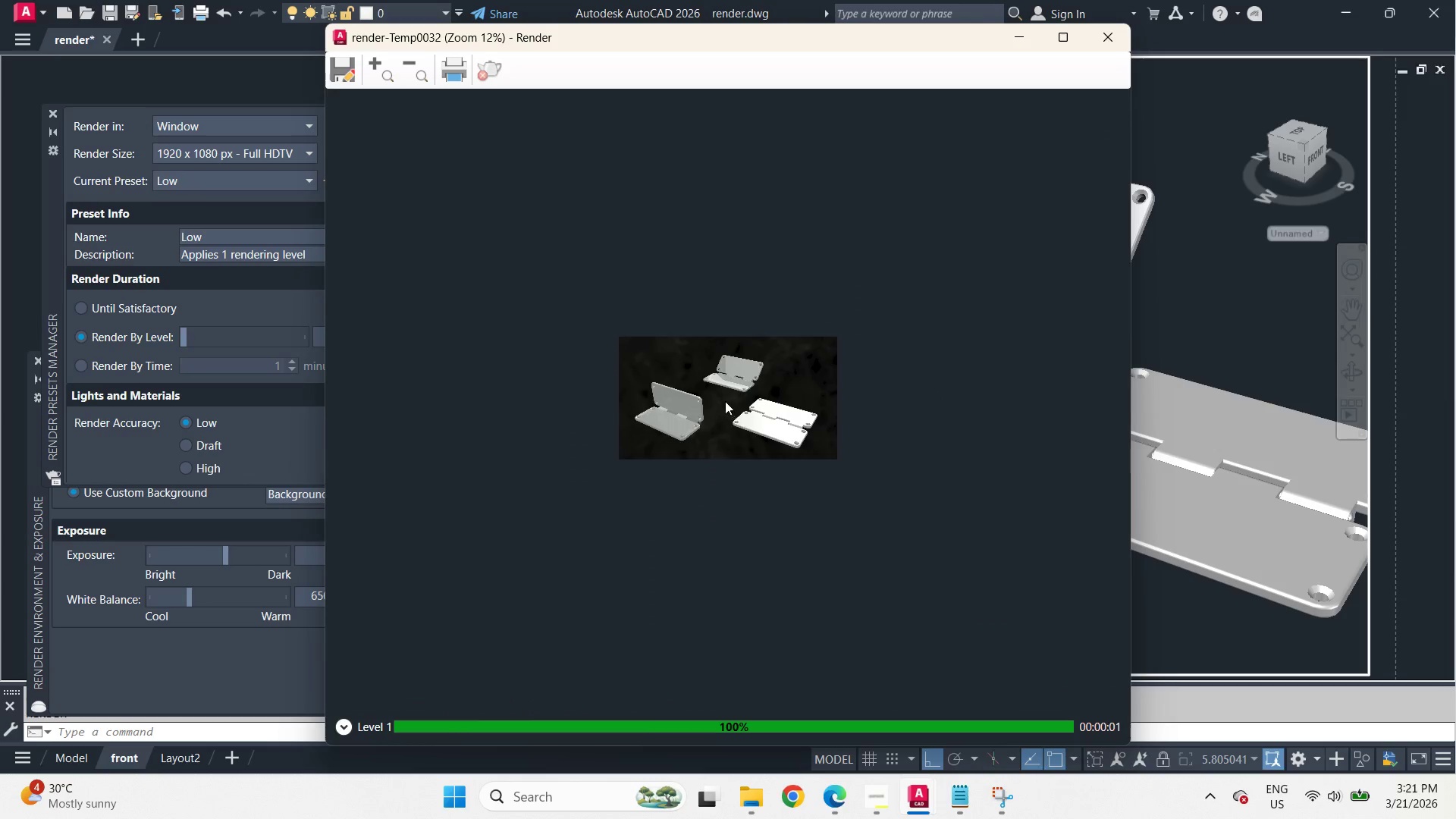 
scroll: coordinate [724, 406], scroll_direction: up, amount: 2.0
 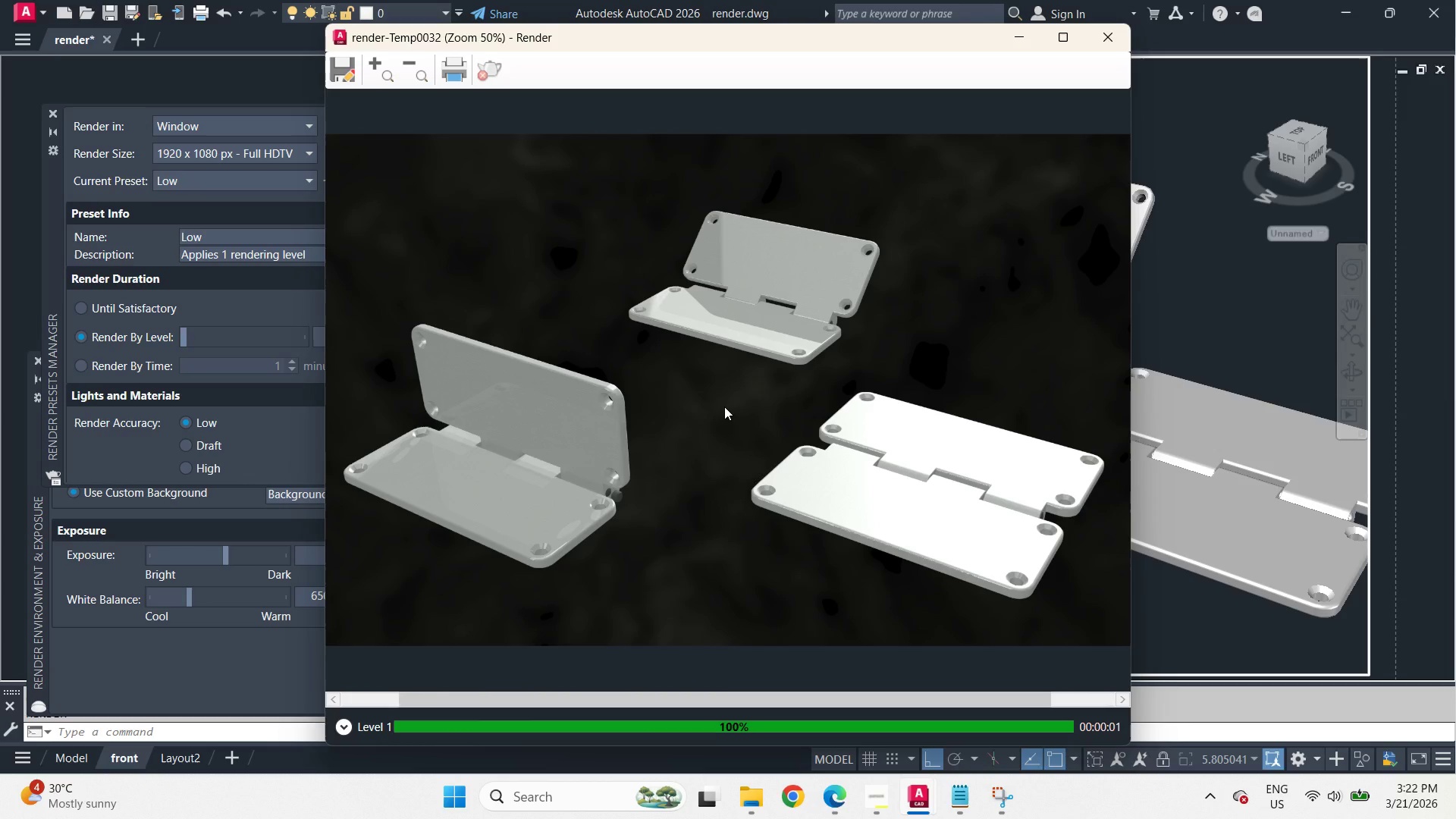 
wait(5.11)
 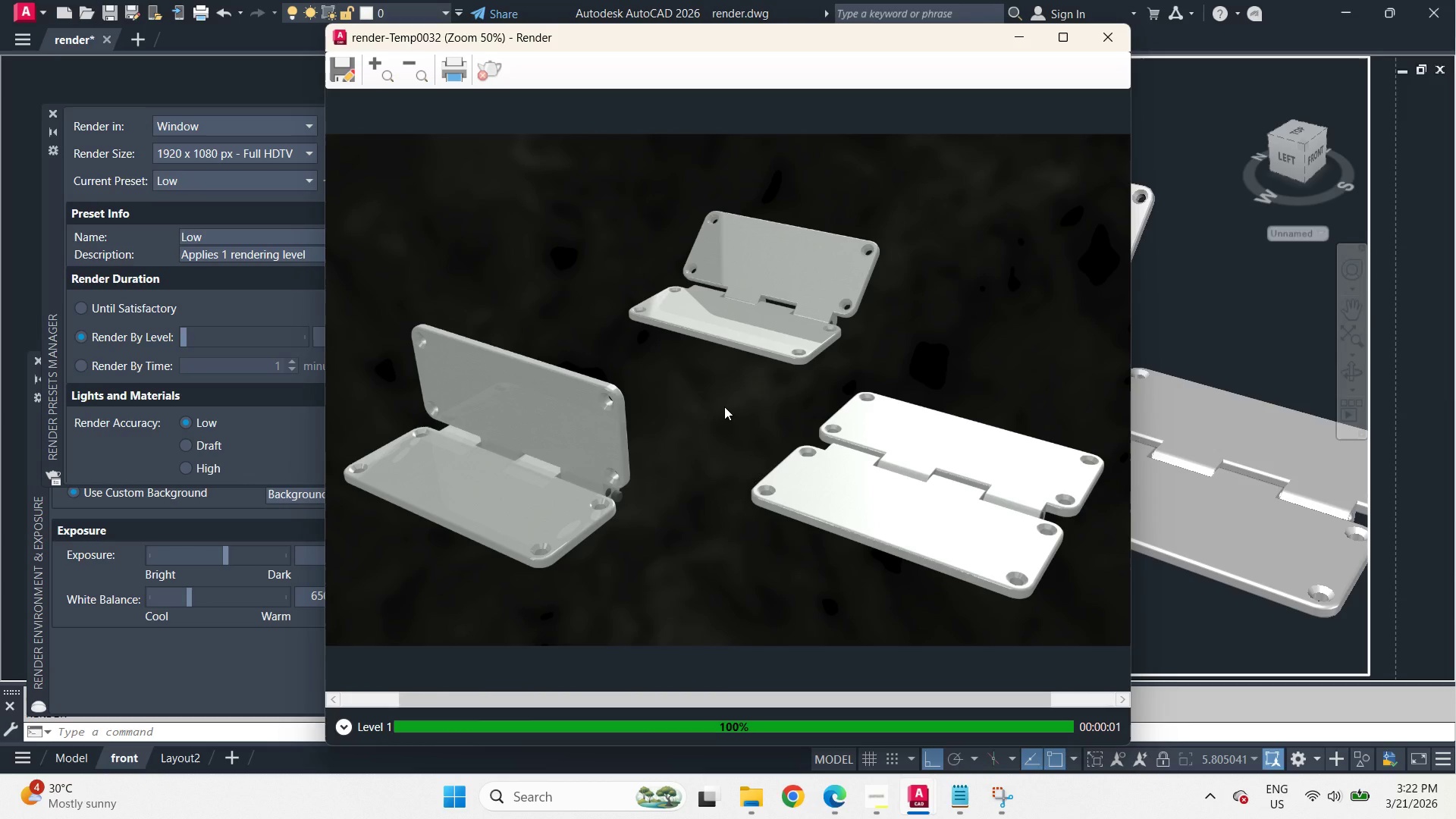 
key(Escape)
 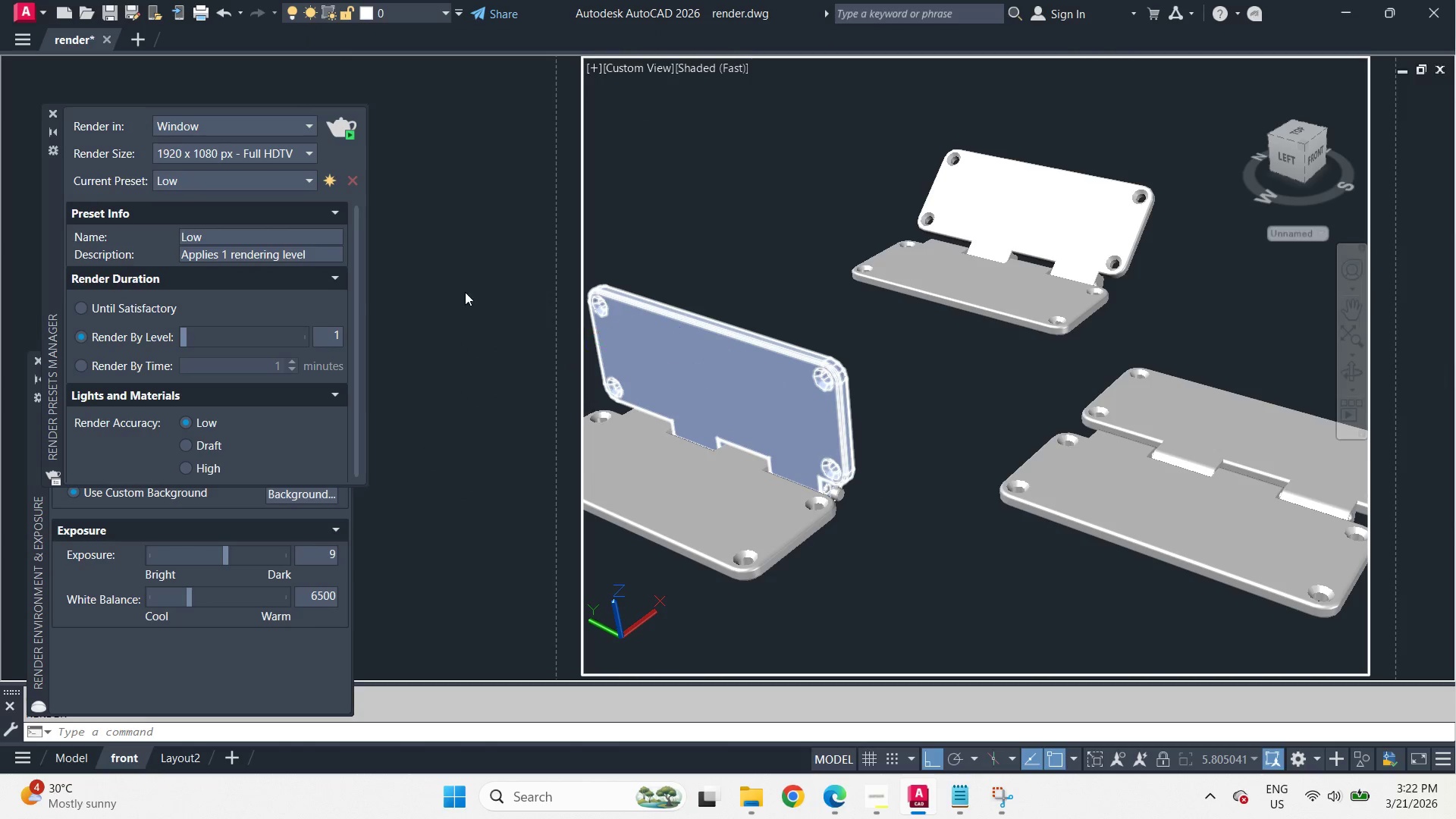 
left_click([219, 184])
 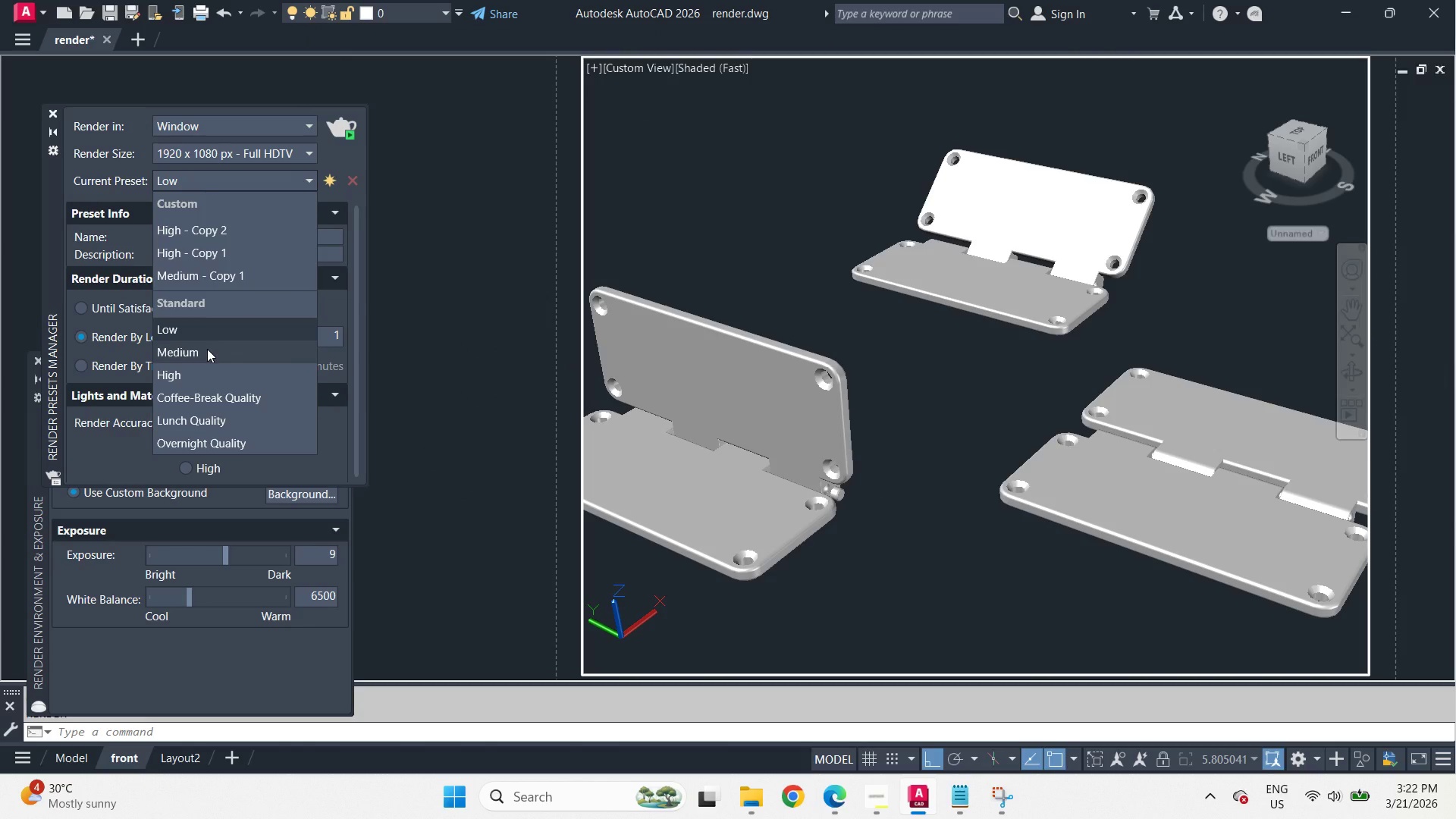 
wait(6.16)
 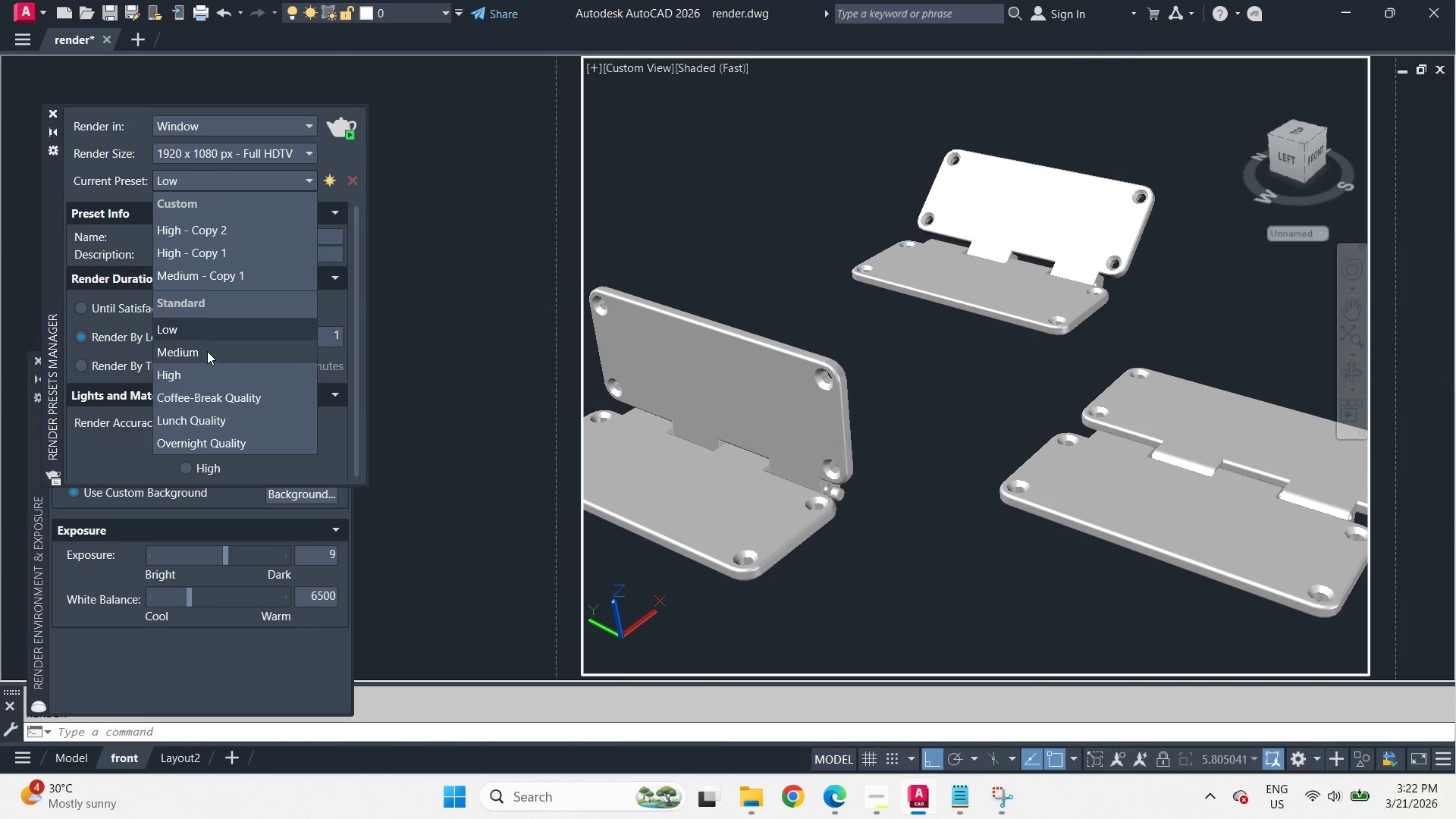 
left_click([206, 375])
 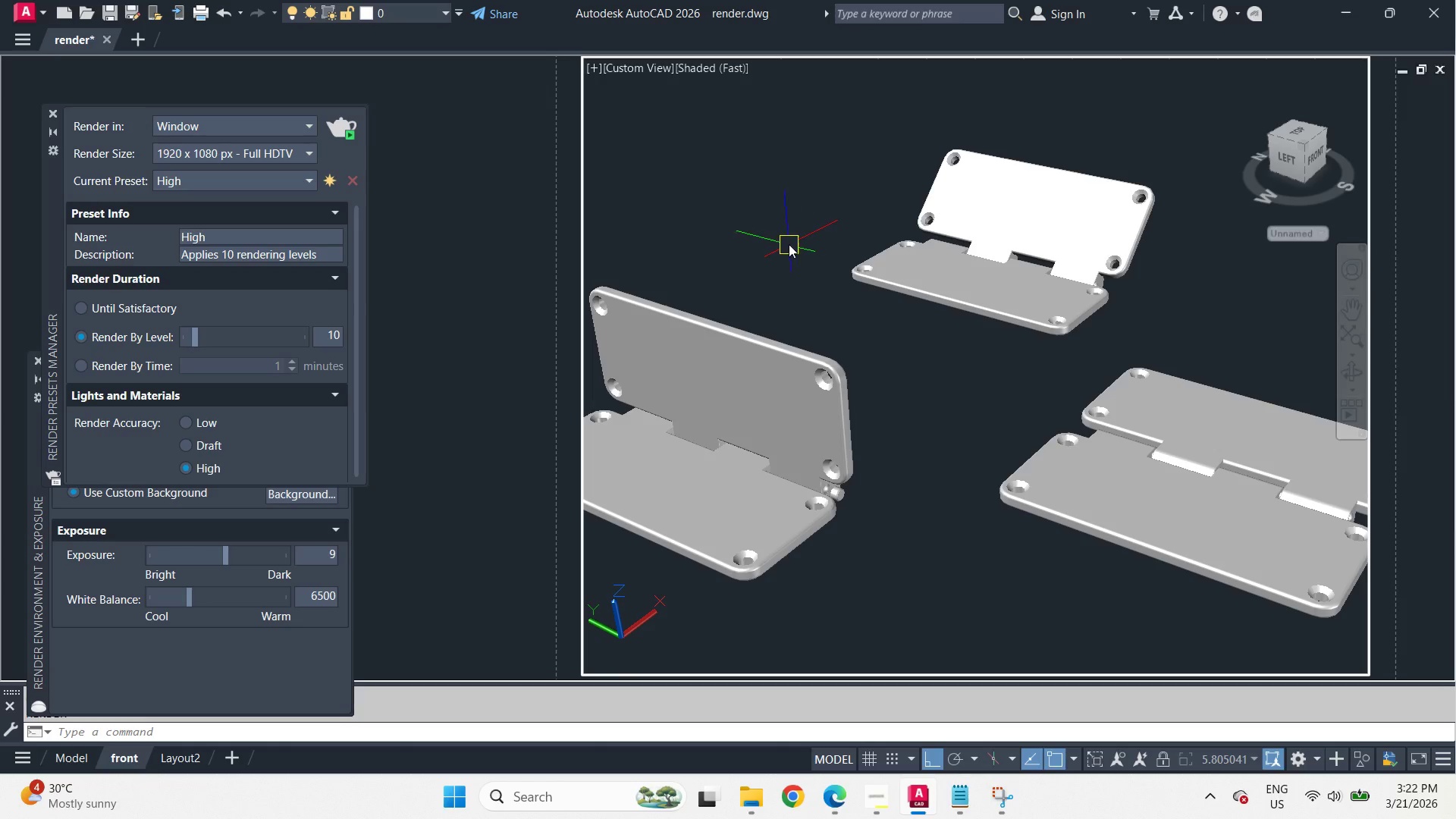 
wait(6.2)
 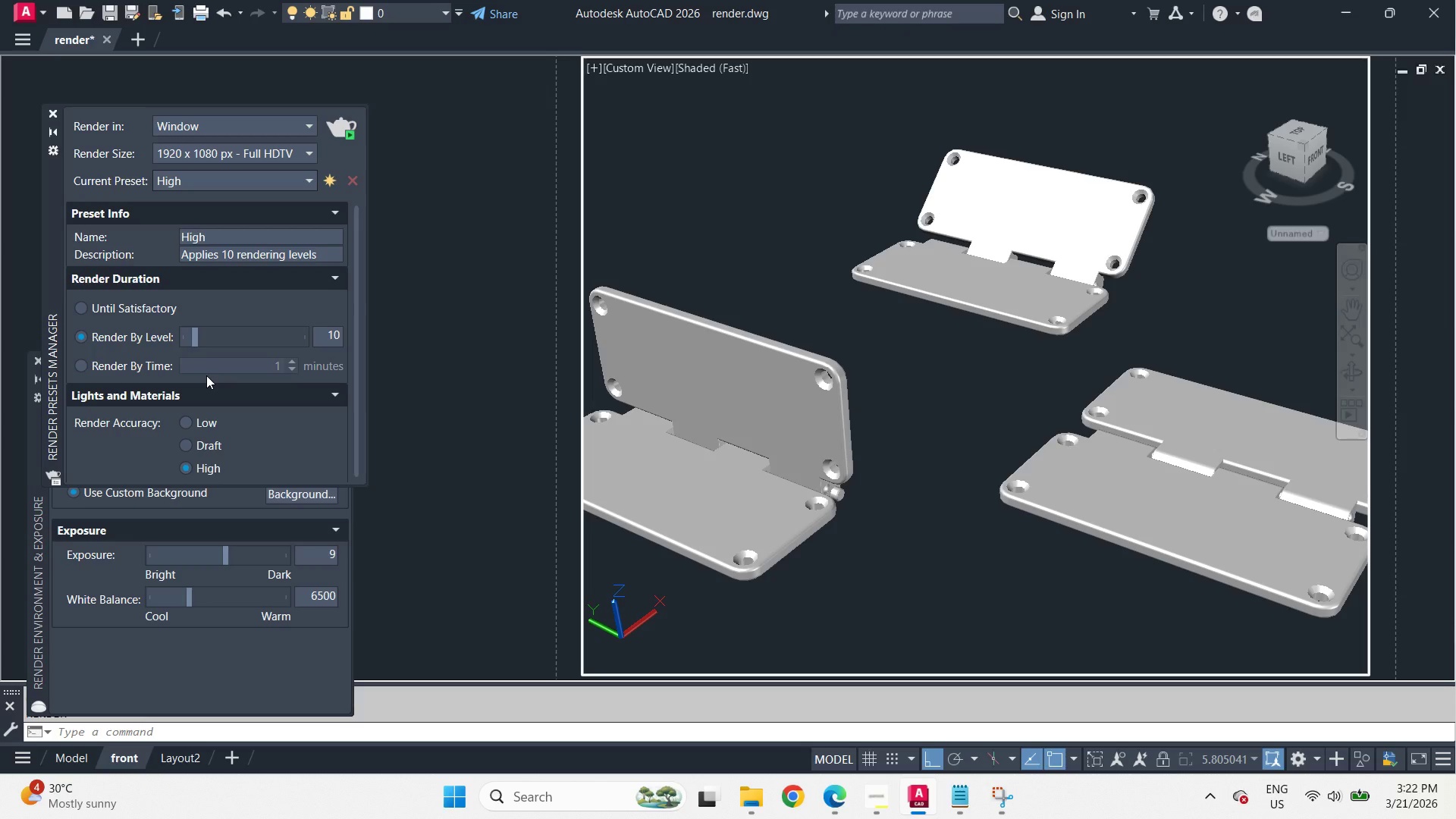 
left_click([29, 538])
 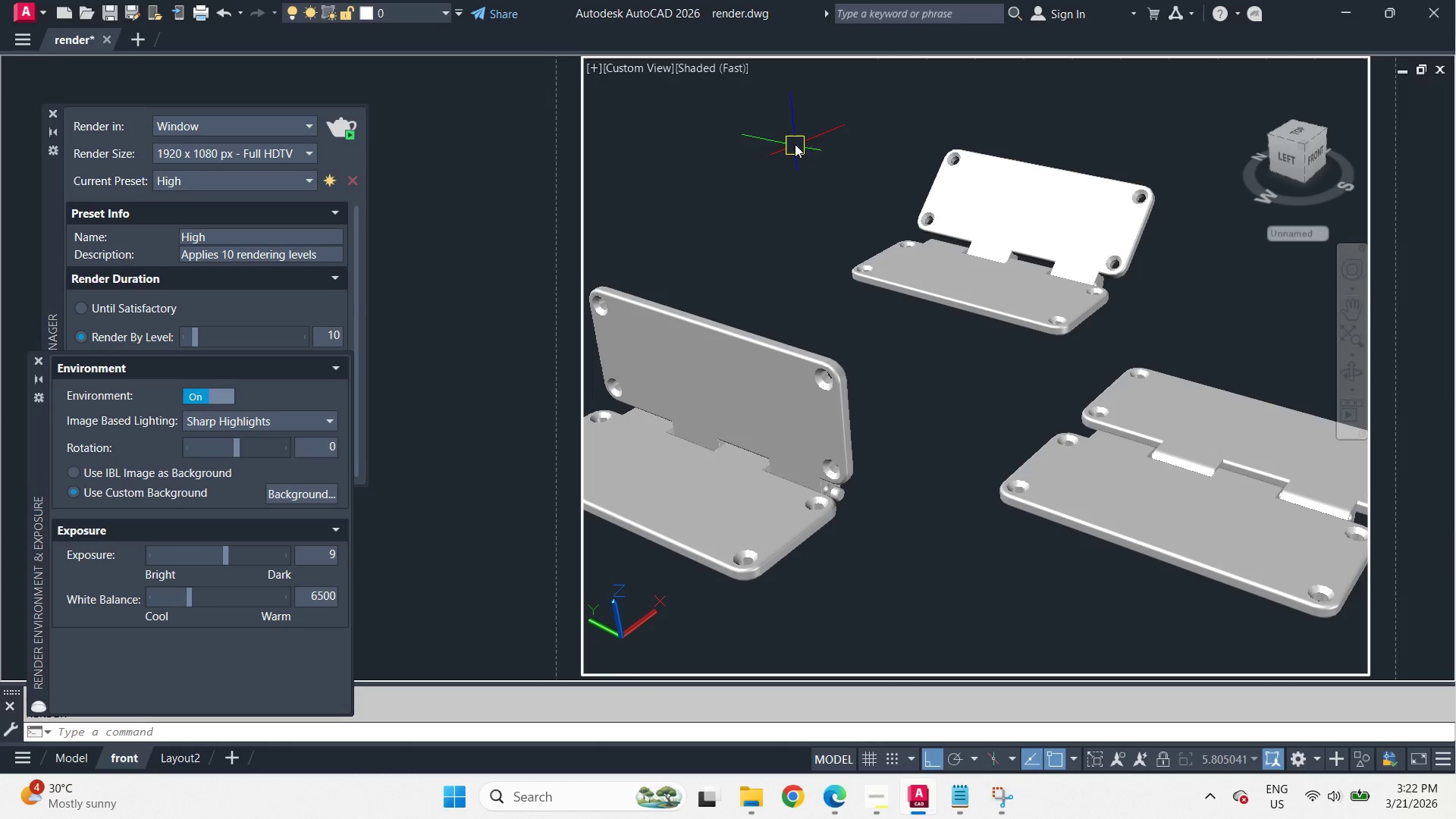 
left_click_drag(start_coordinate=[805, 135], to_coordinate=[805, 142])
 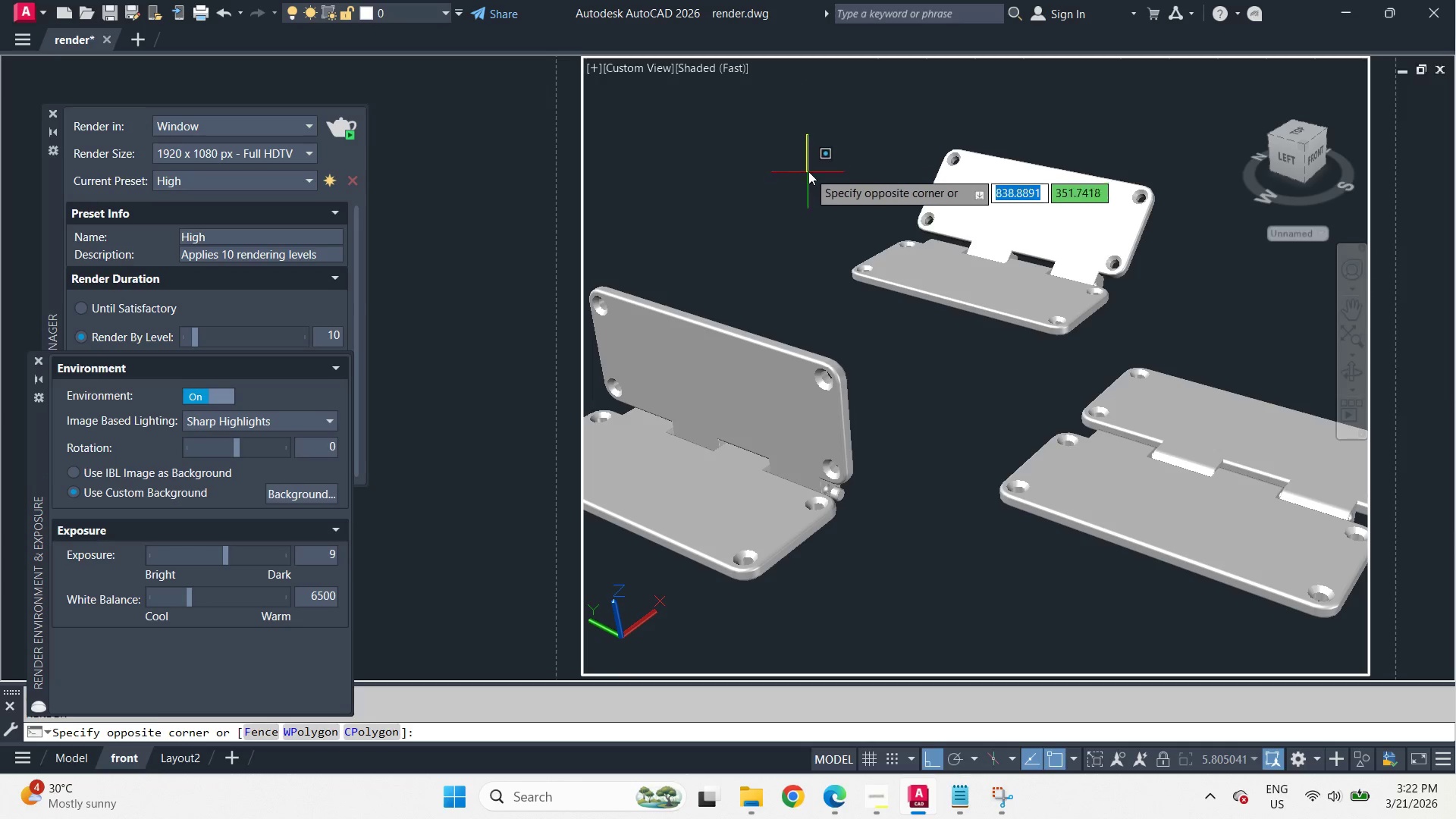 
double_click([808, 171])
 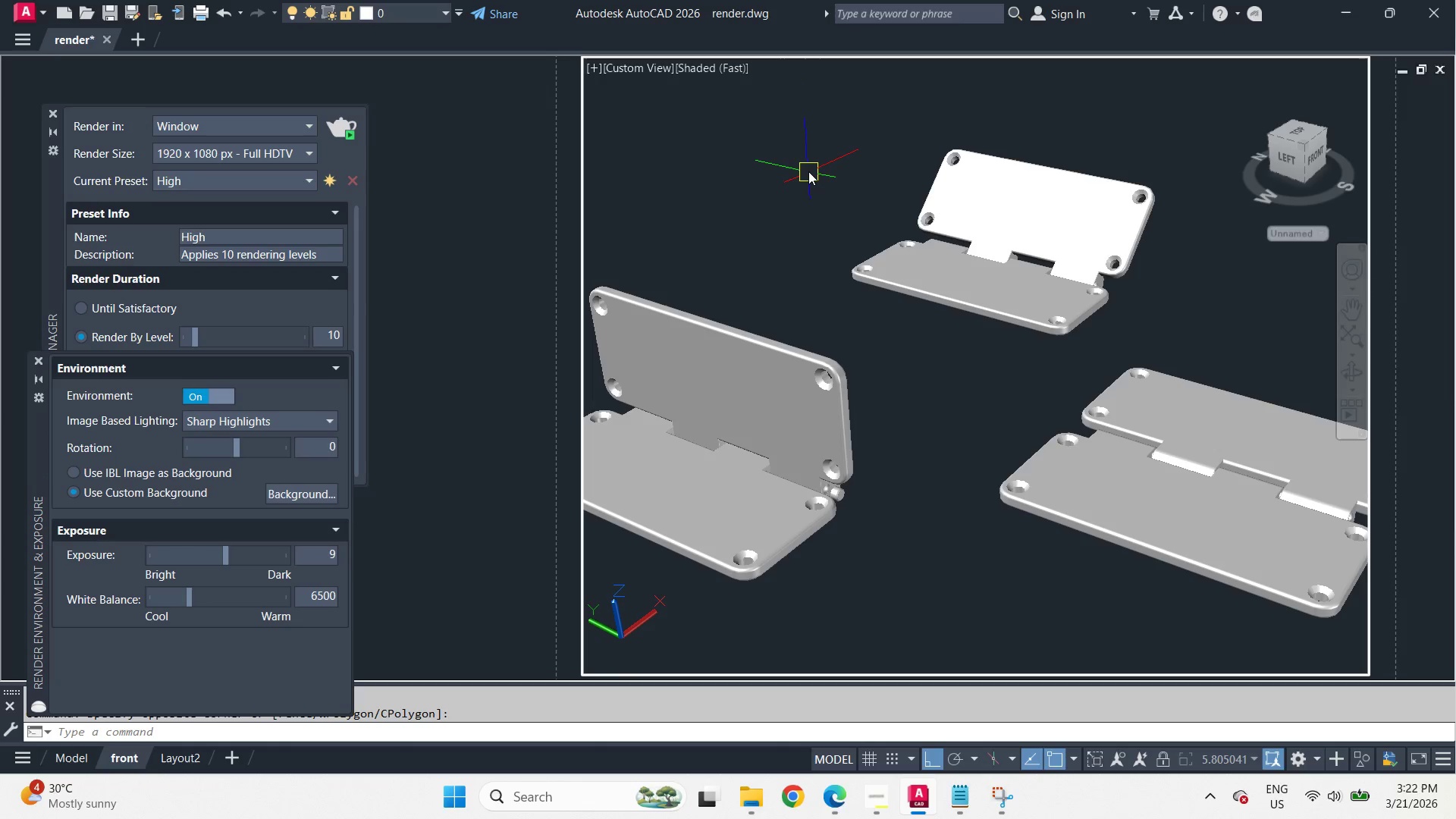 
type(rr )
 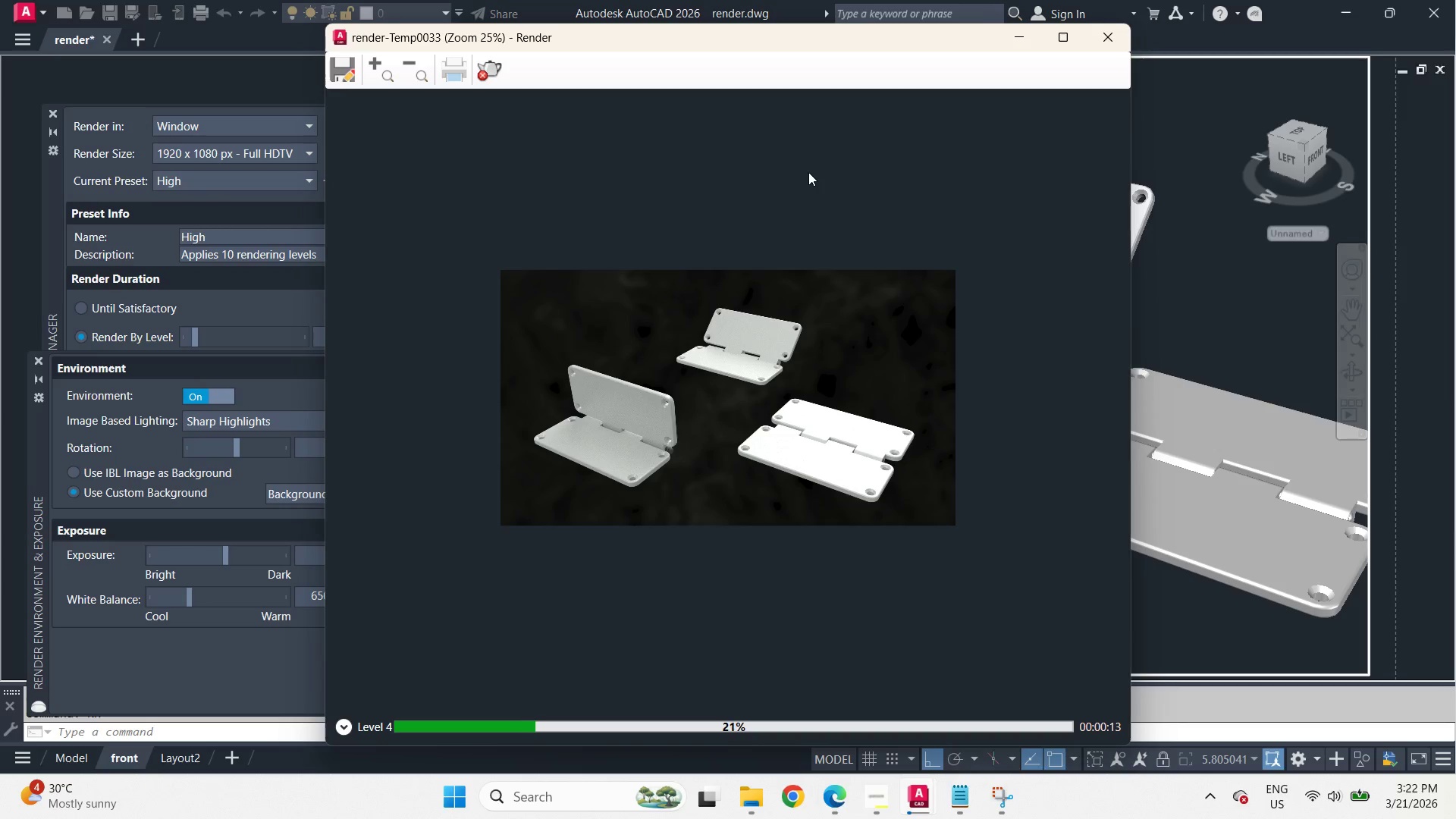 
wait(18.64)
 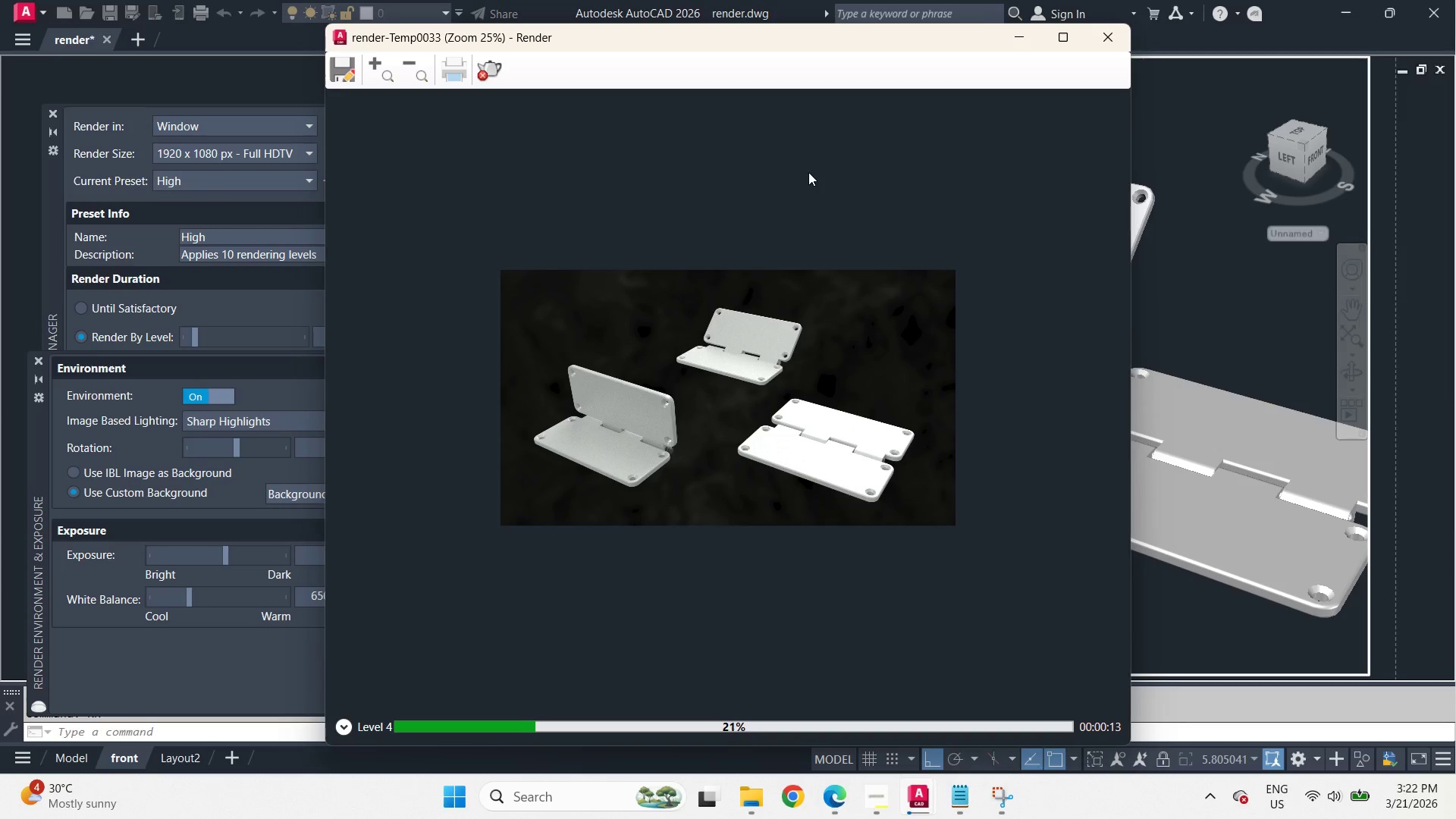 
left_click([886, 802])